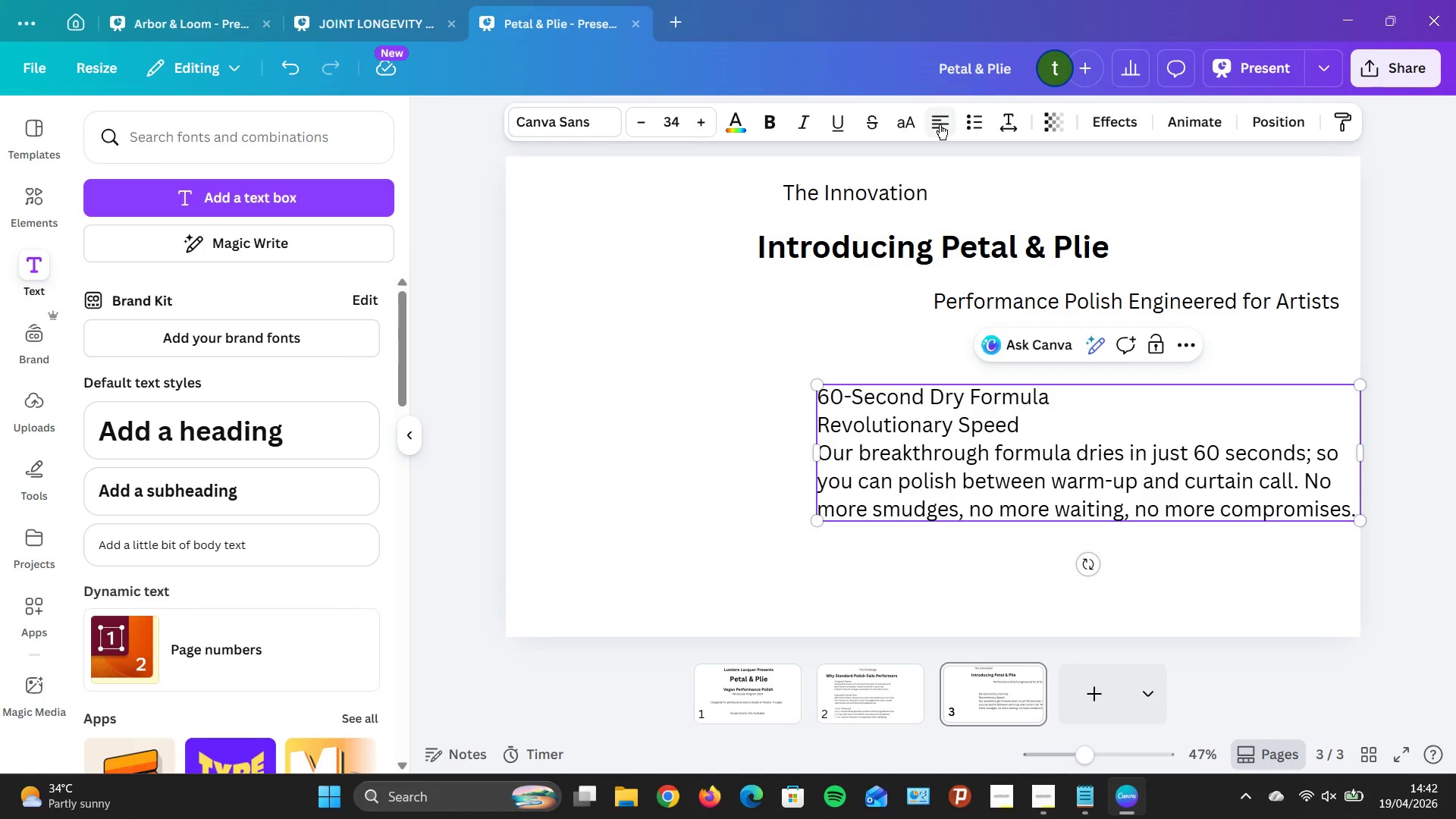 
left_click_drag(start_coordinate=[814, 448], to_coordinate=[520, 413])
 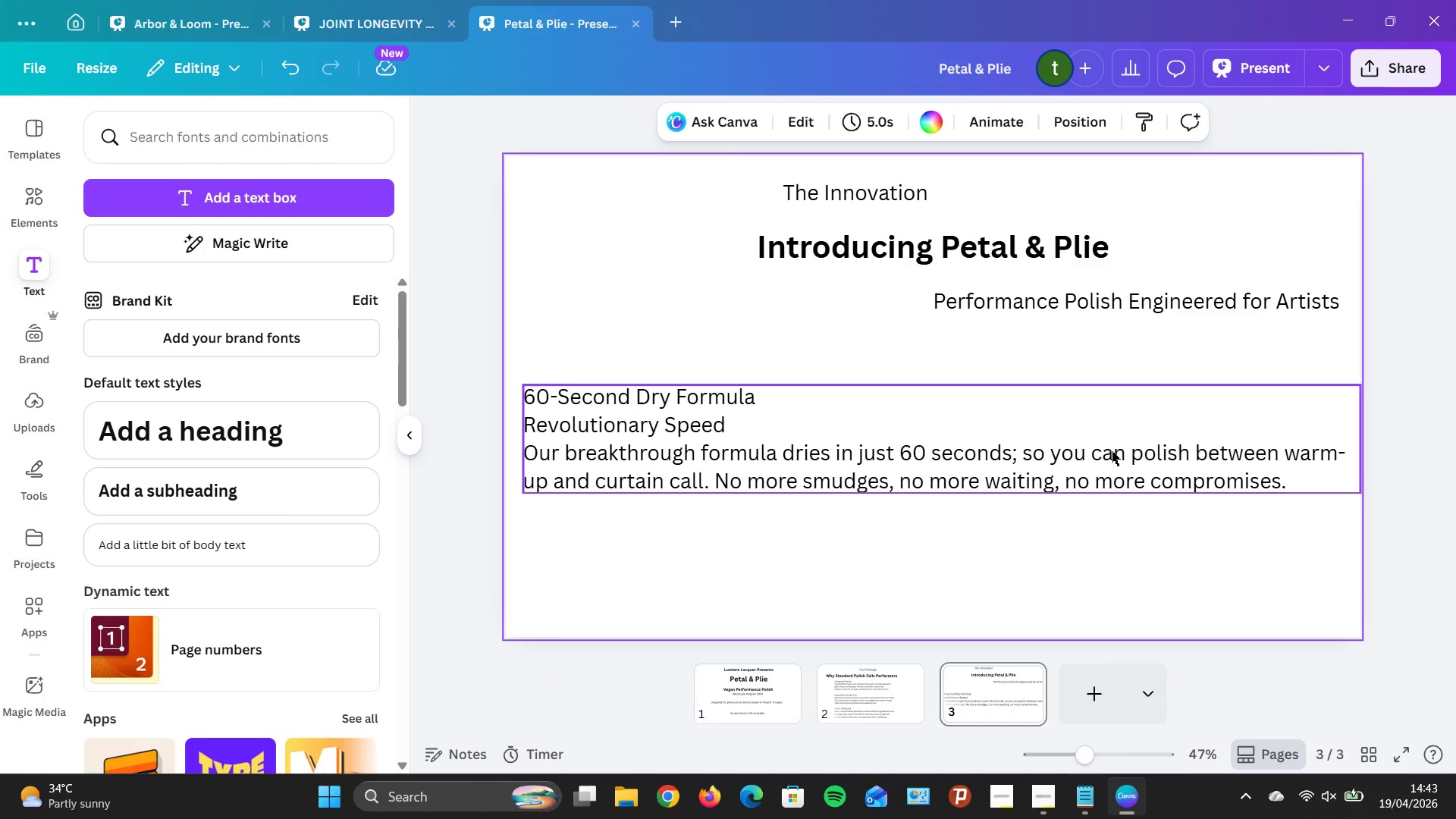 
left_click_drag(start_coordinate=[1094, 441], to_coordinate=[1094, 381])
 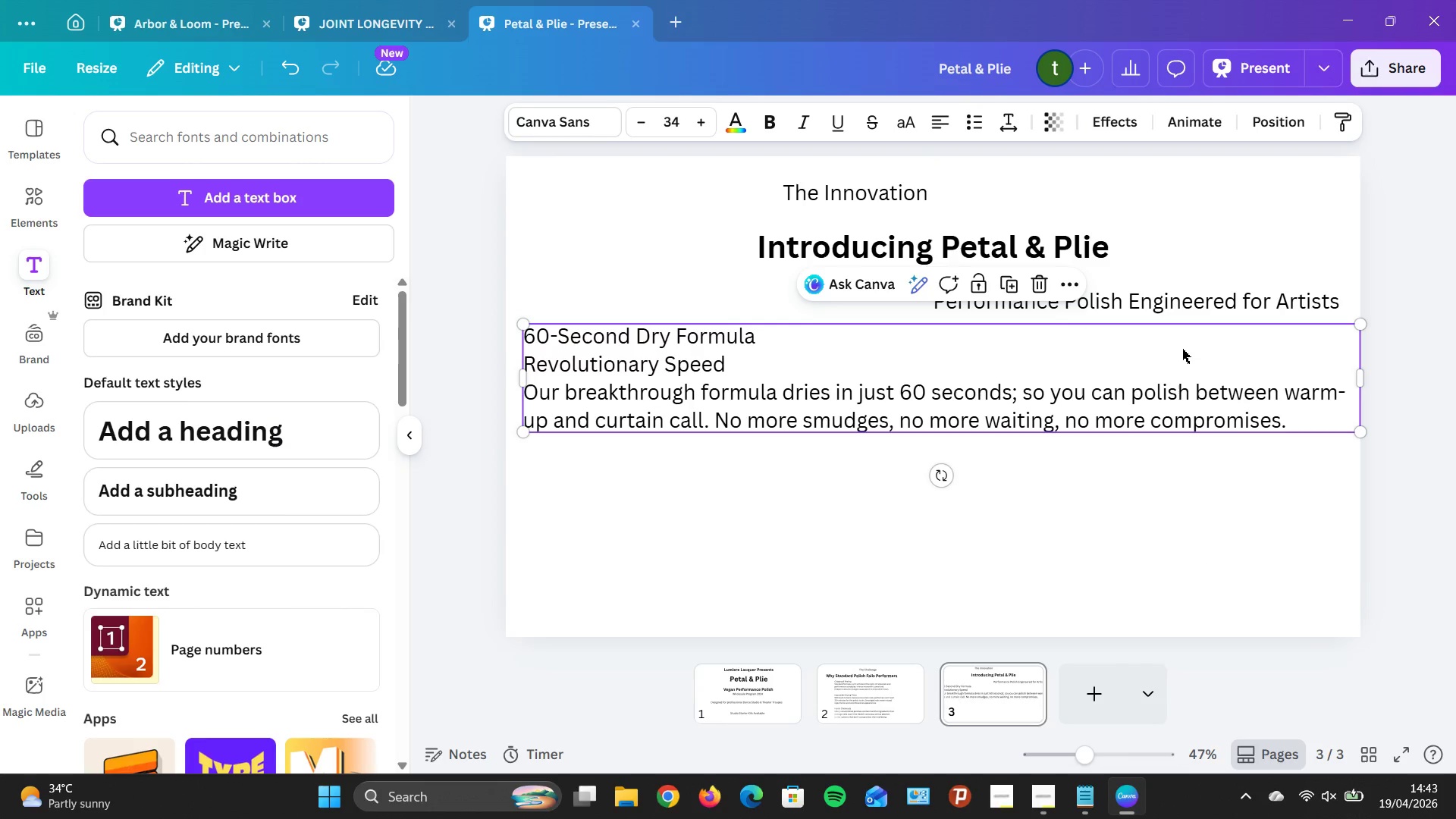 
wait(6.97)
 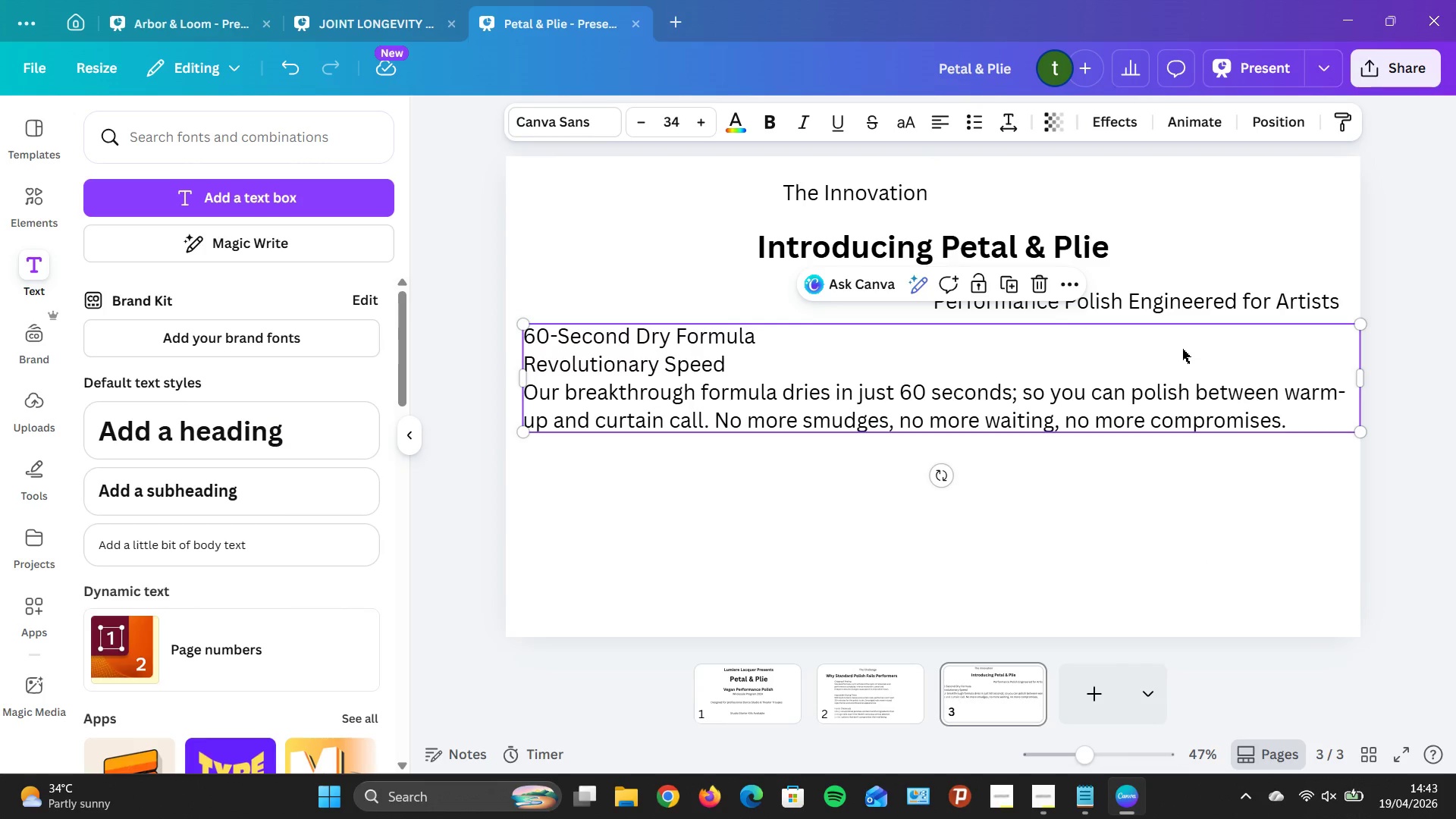 
left_click([345, 534])
 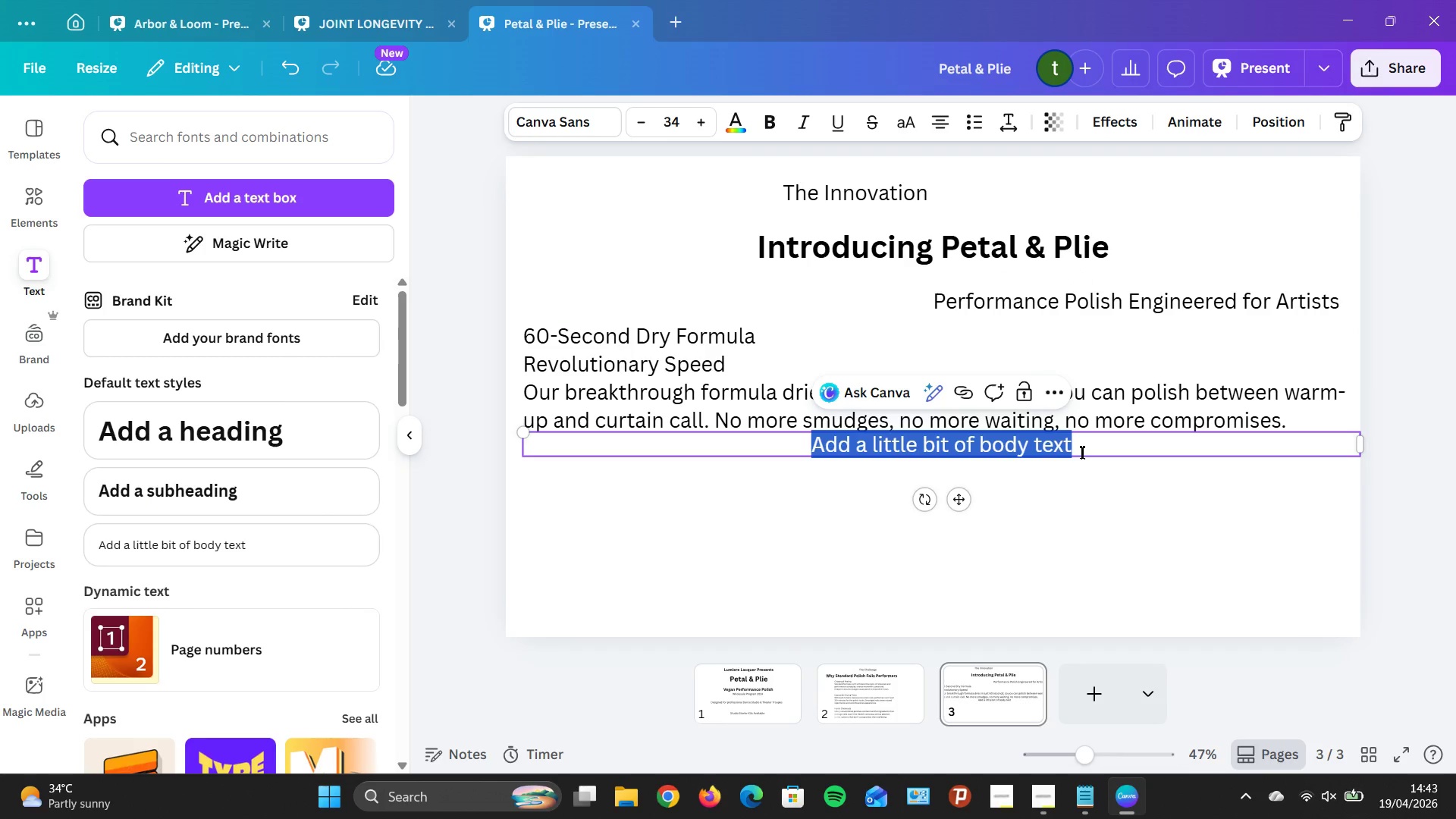 
key(Backspace)
 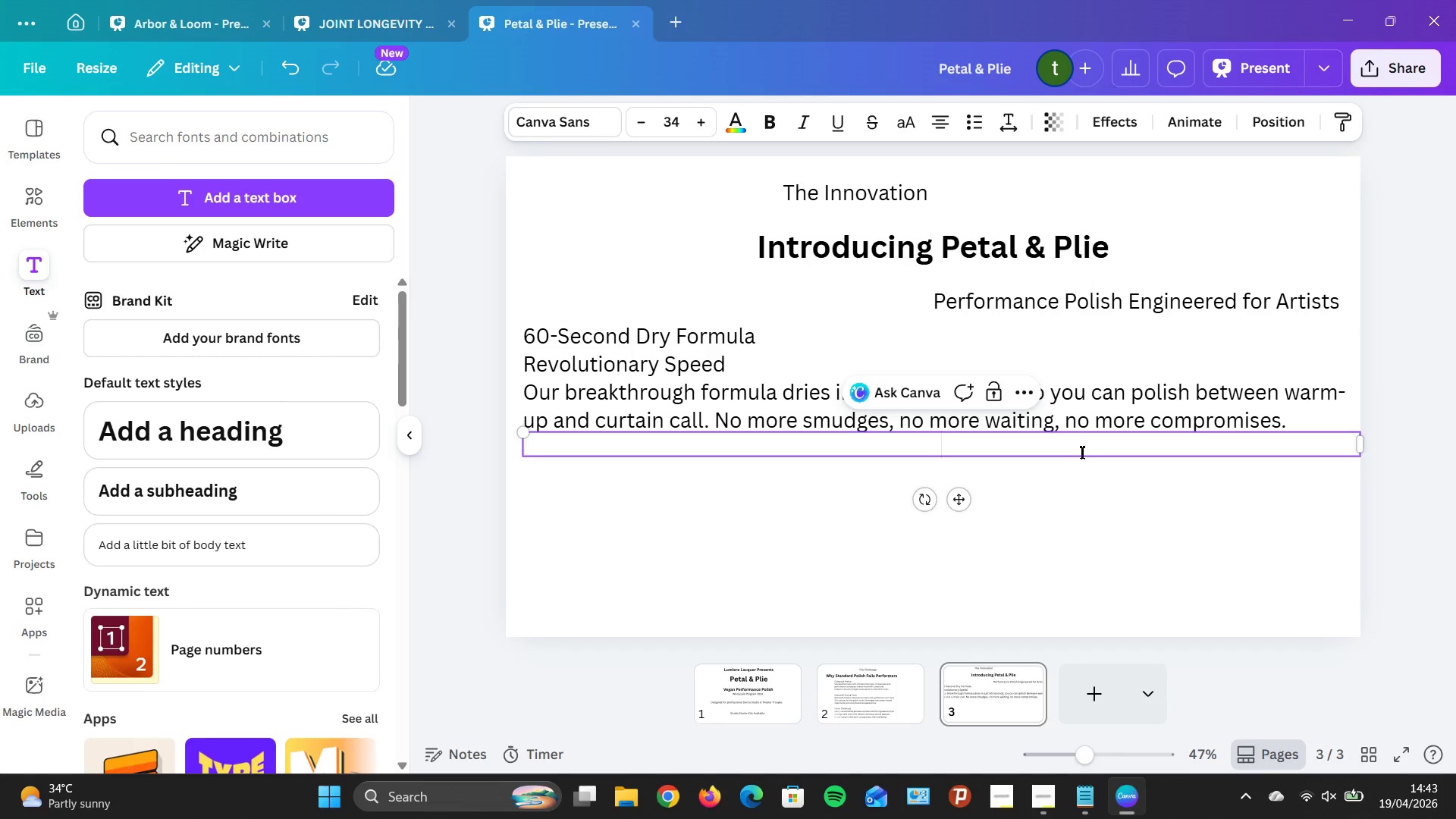 
key(CapsLock)
 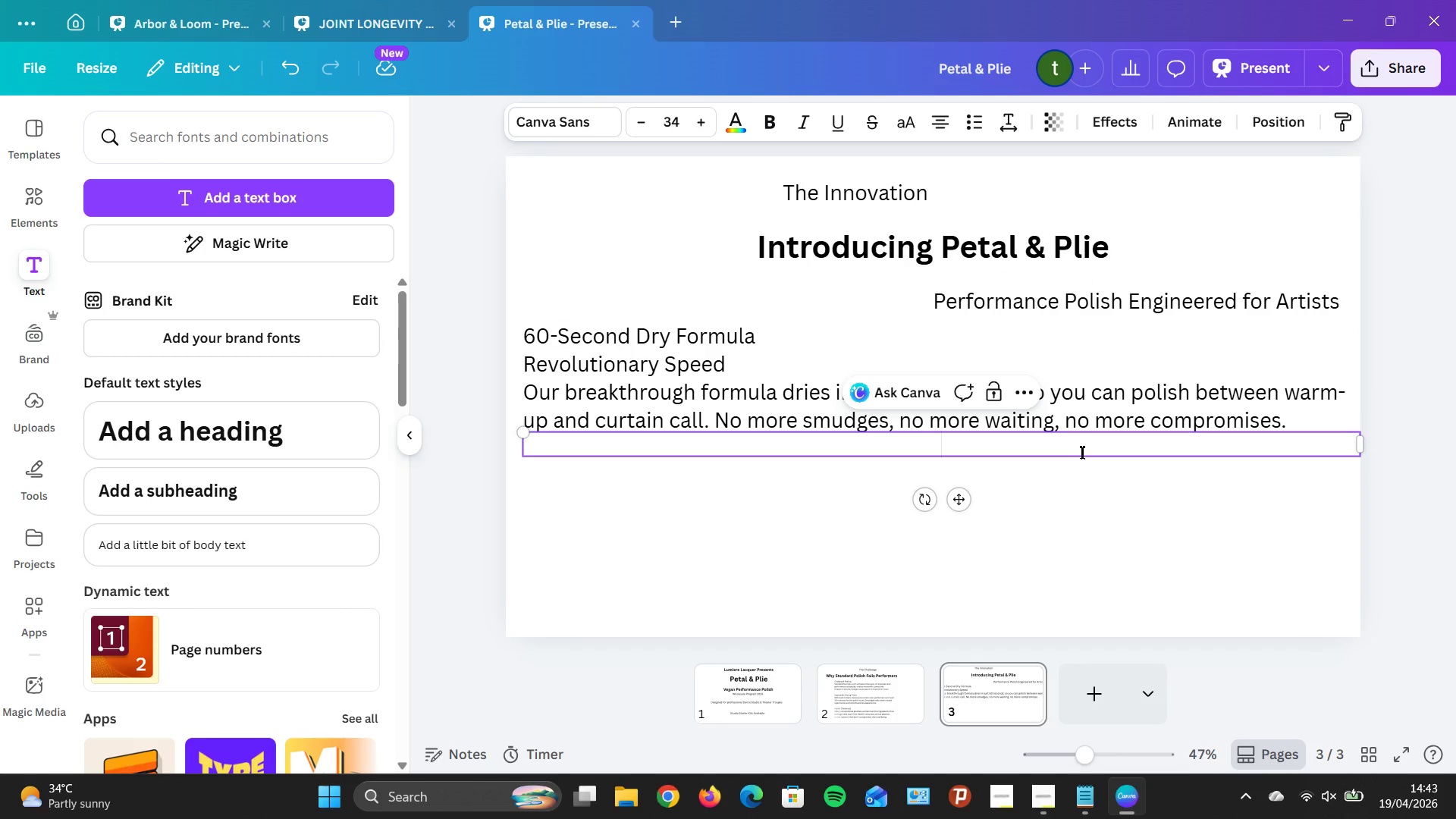 
key(CapsLock)
 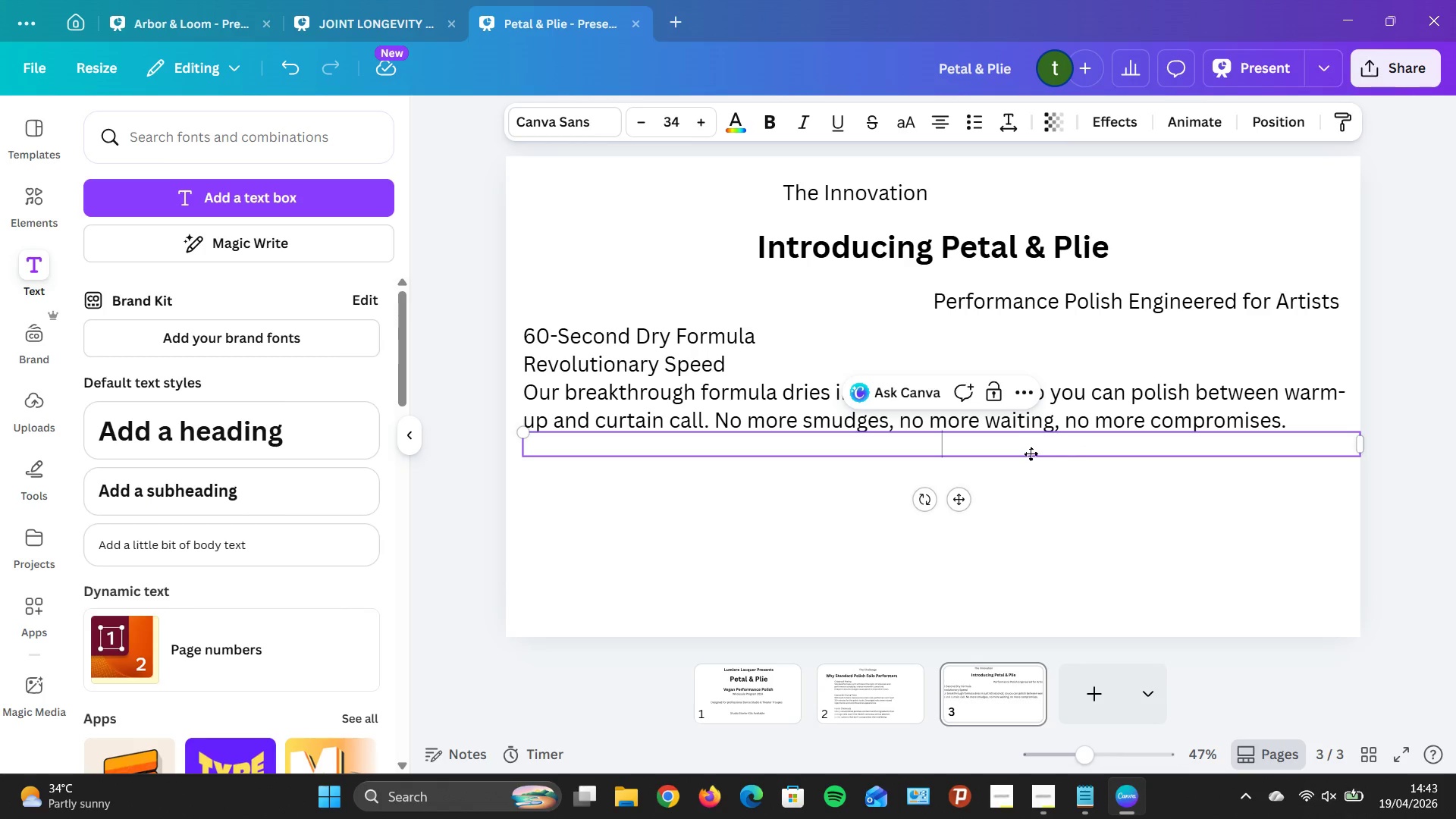 
left_click([943, 122])
 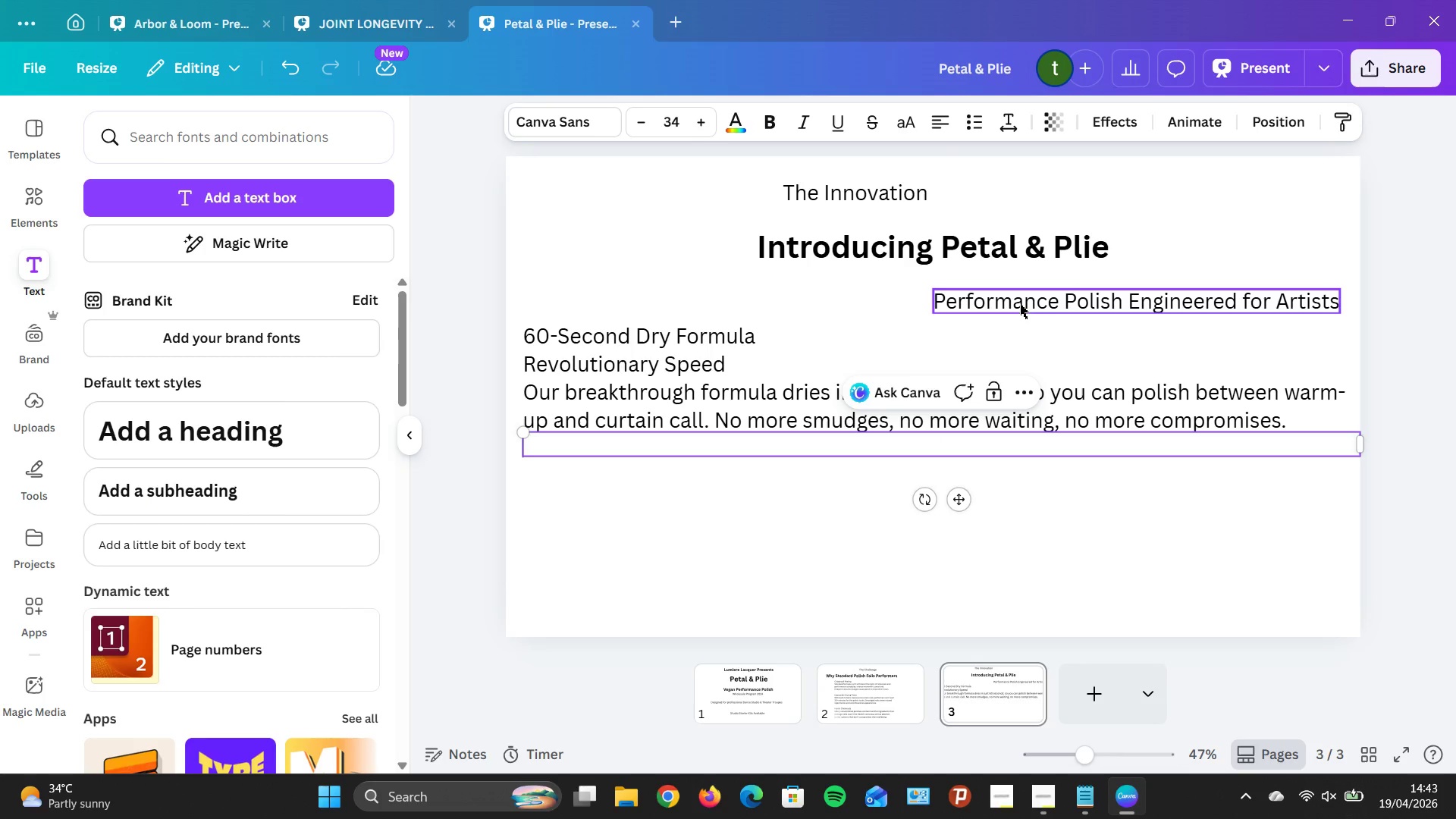 
wait(7.16)
 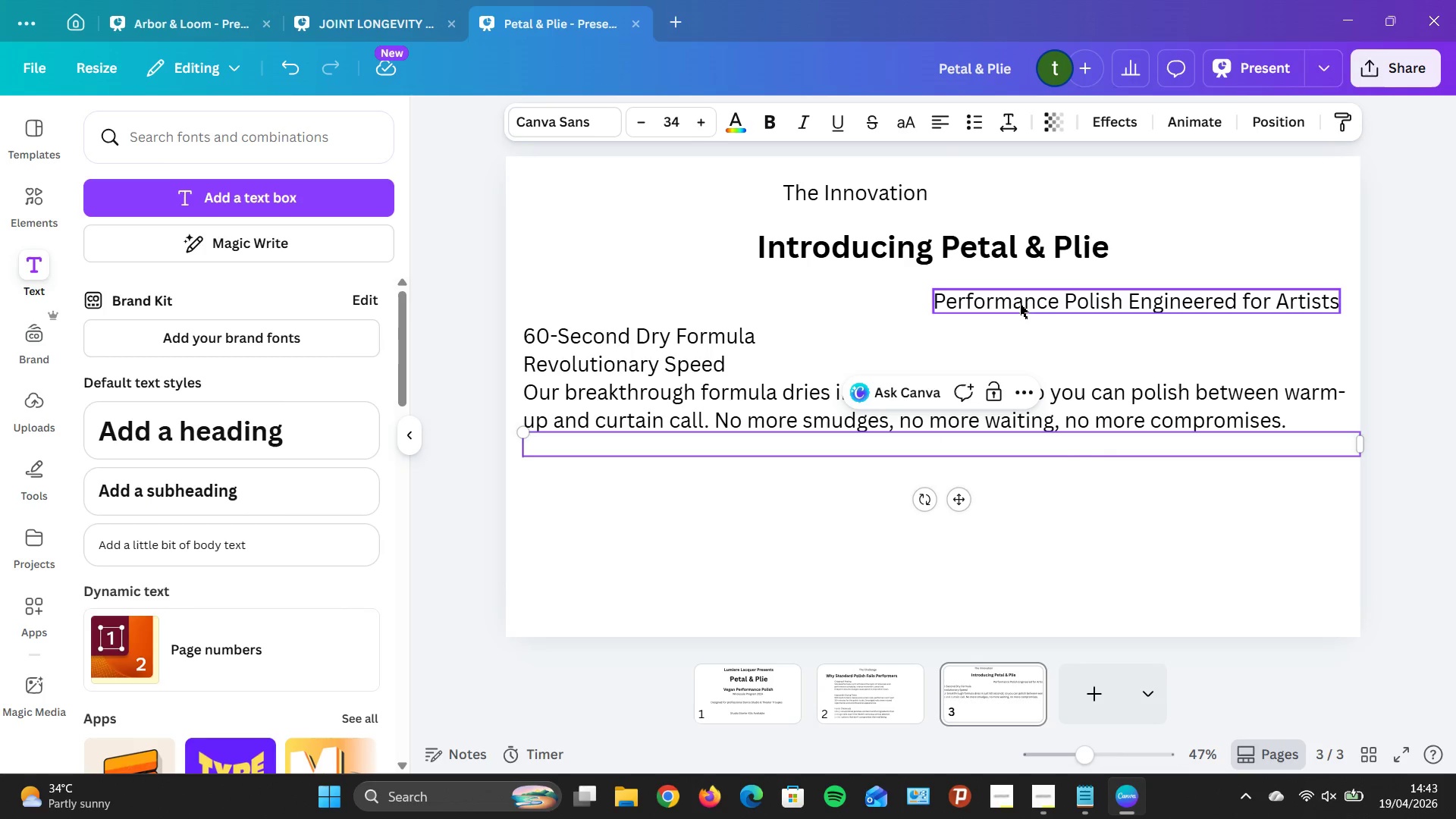 
type(Chip-Resi)
 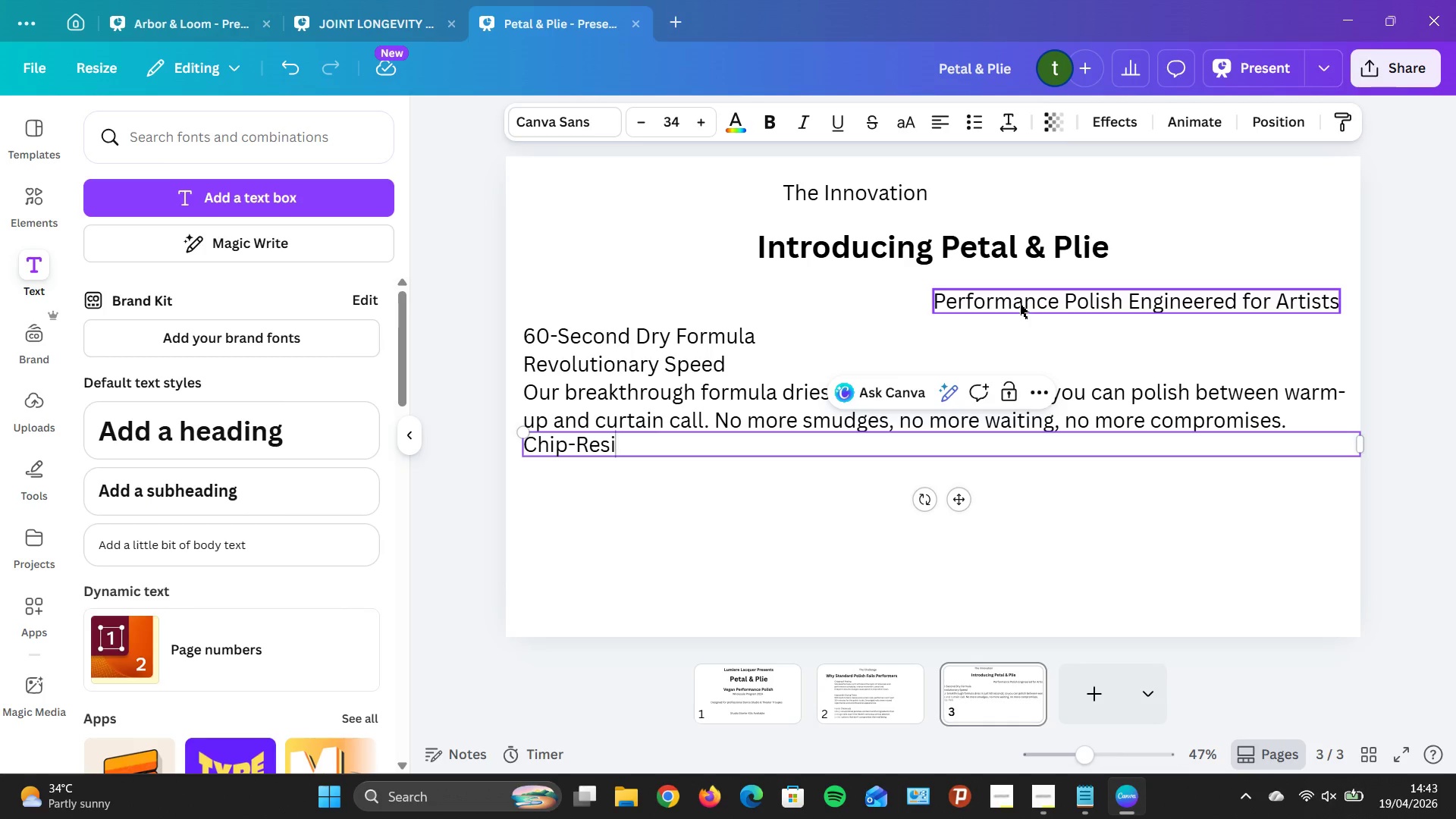 
type(stant Wear)
 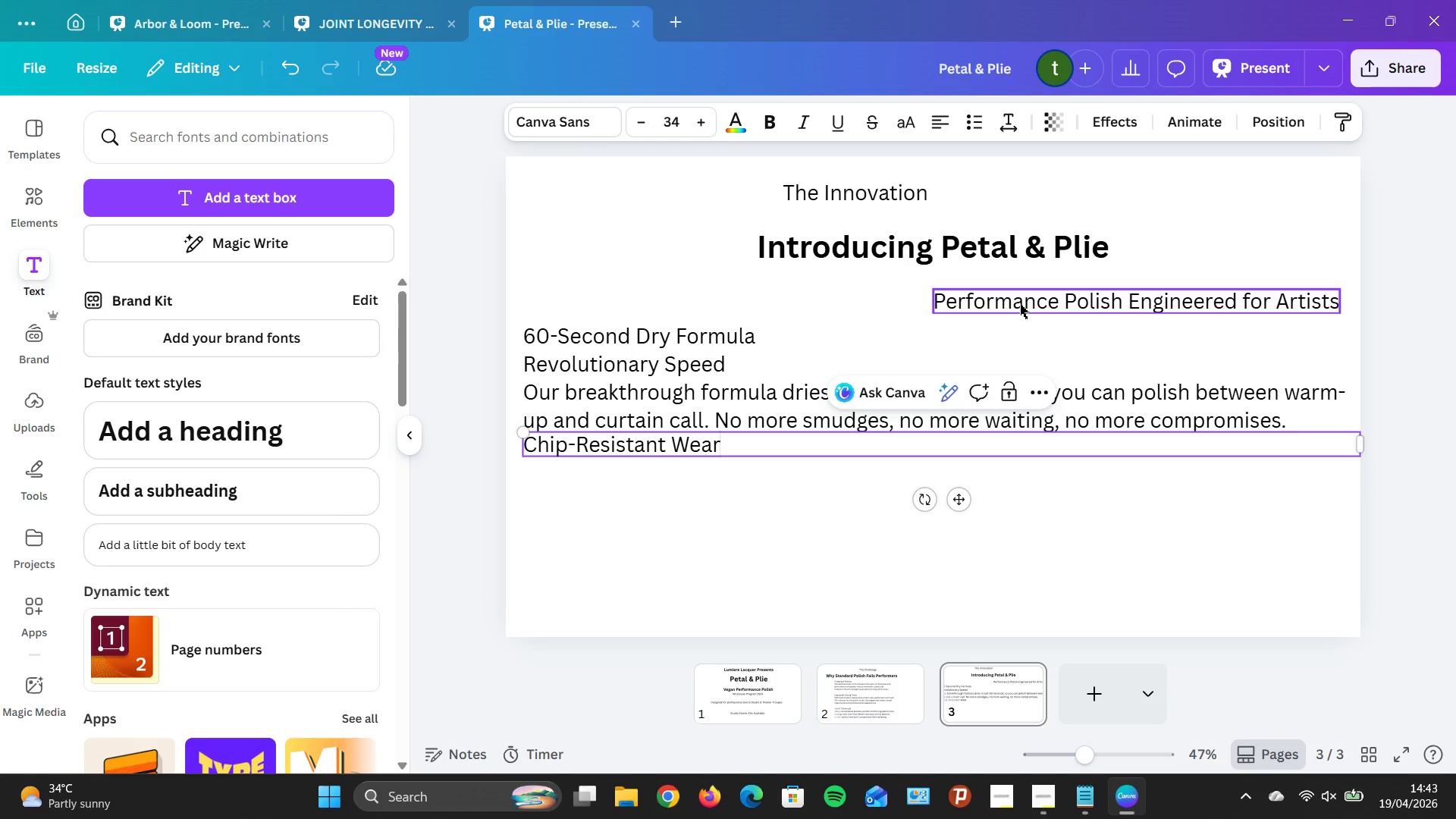 
key(Enter)
 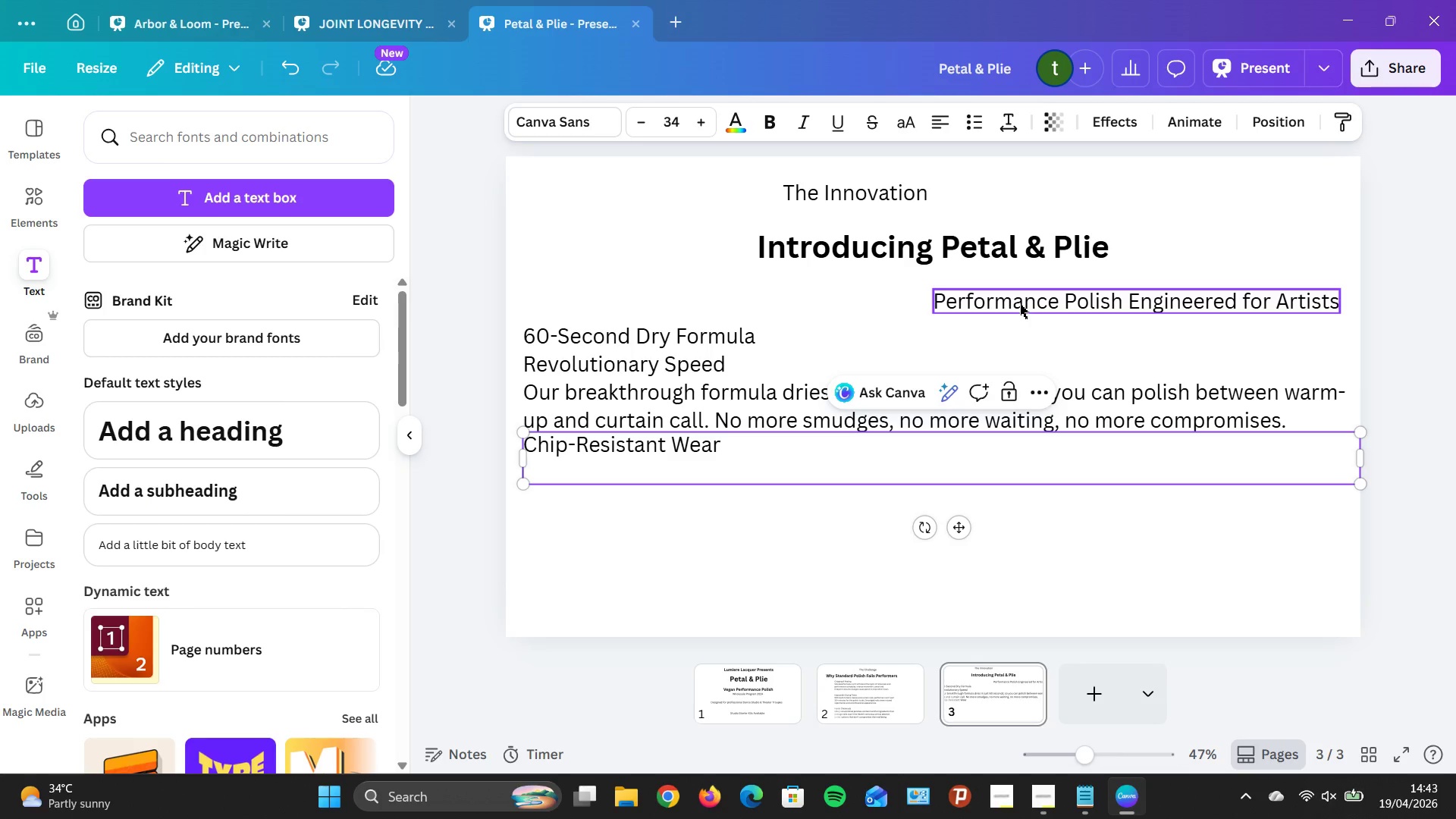 
type(Add)
key(Backspace)
type(v)
 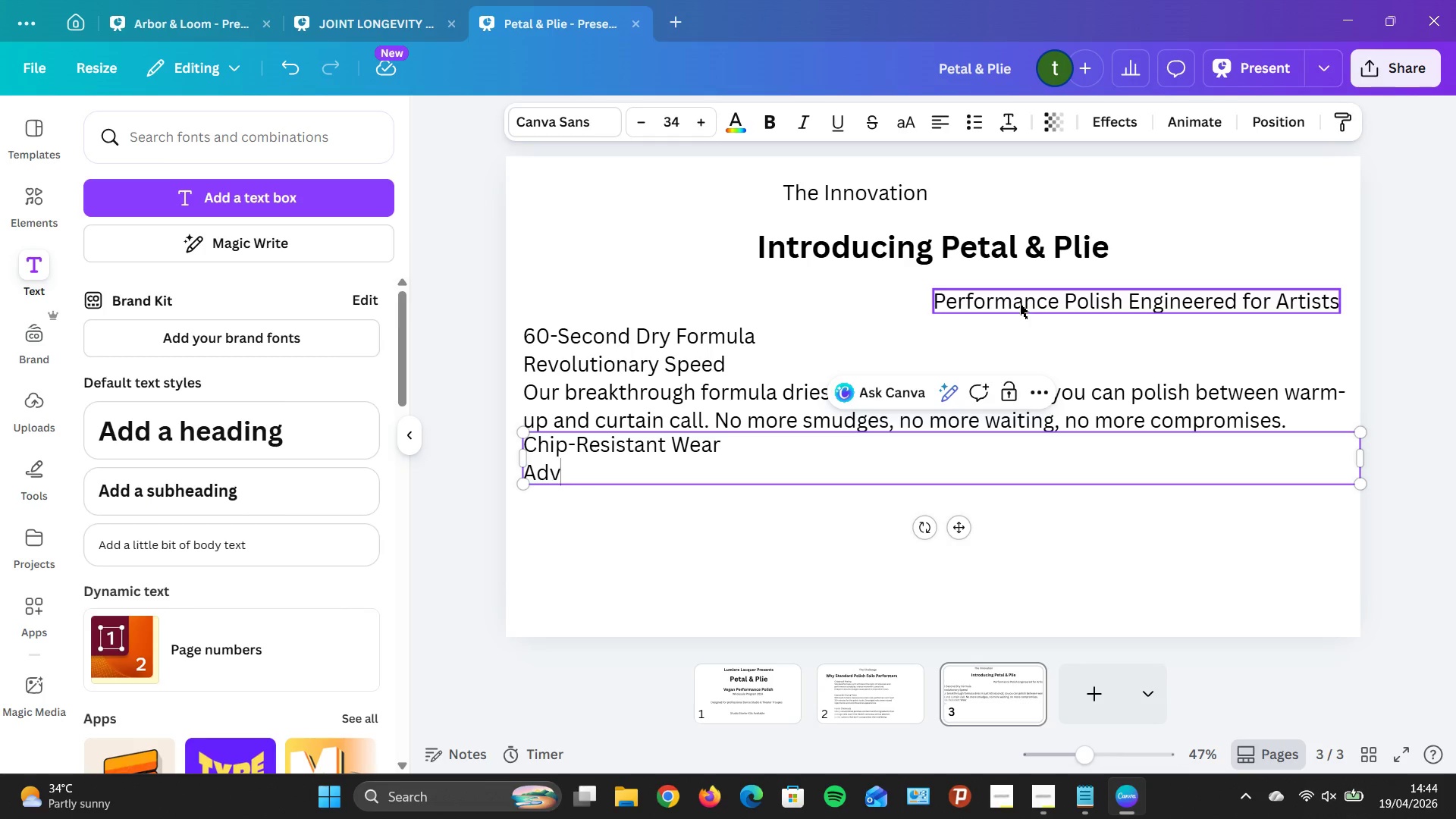 
wait(12.59)
 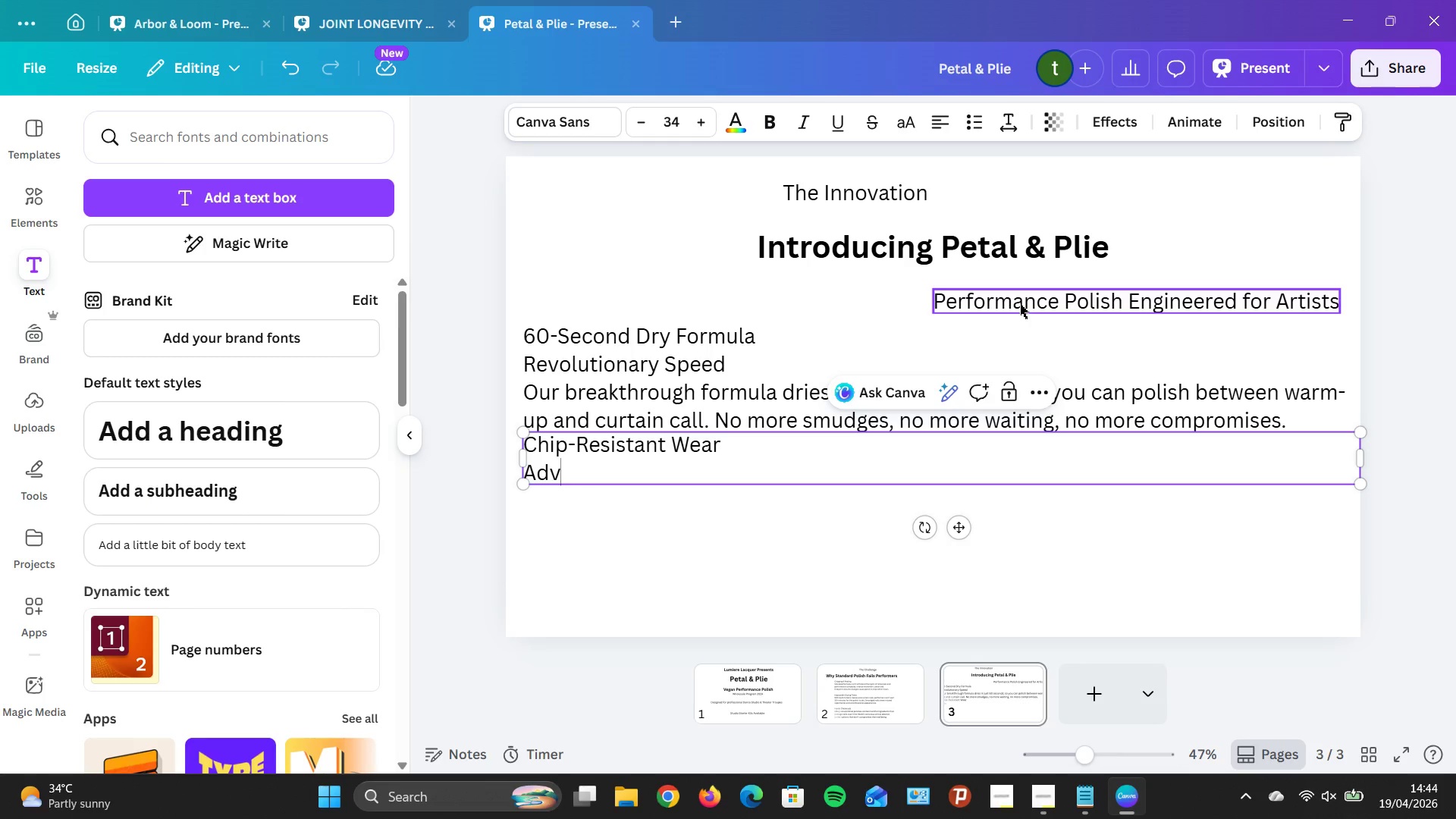 
type(ance)
 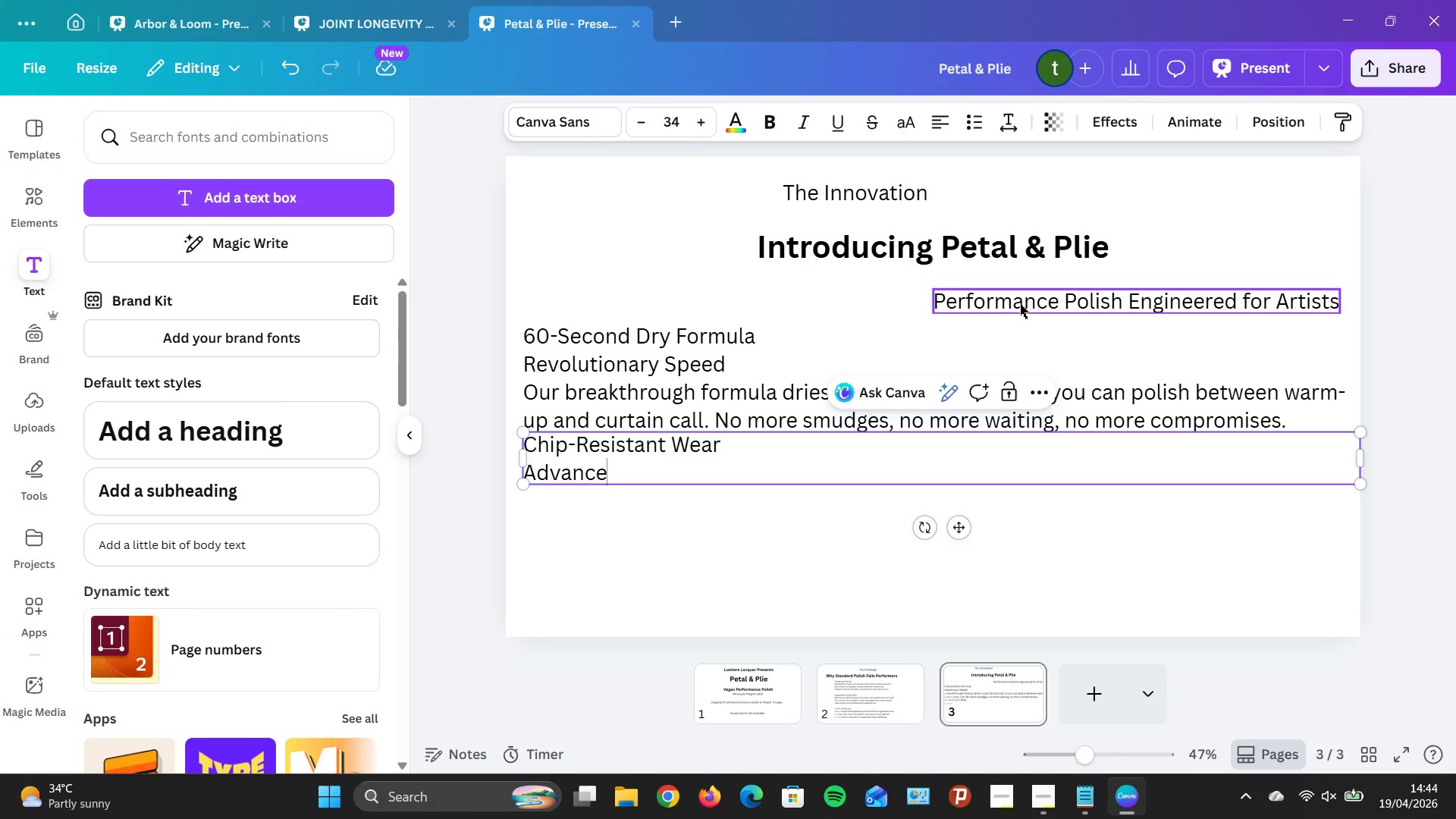 
key(D)
 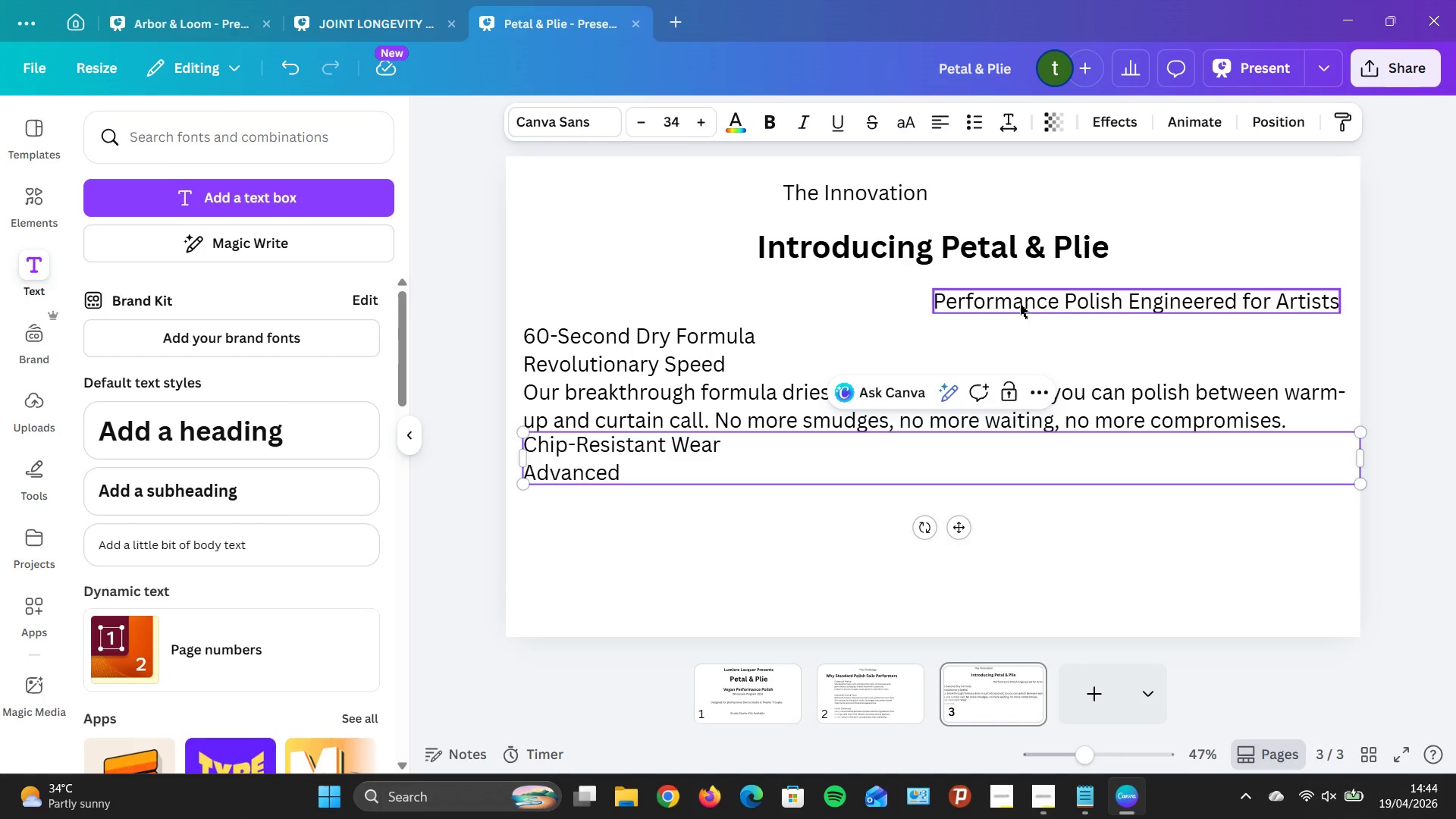 
wait(6.38)
 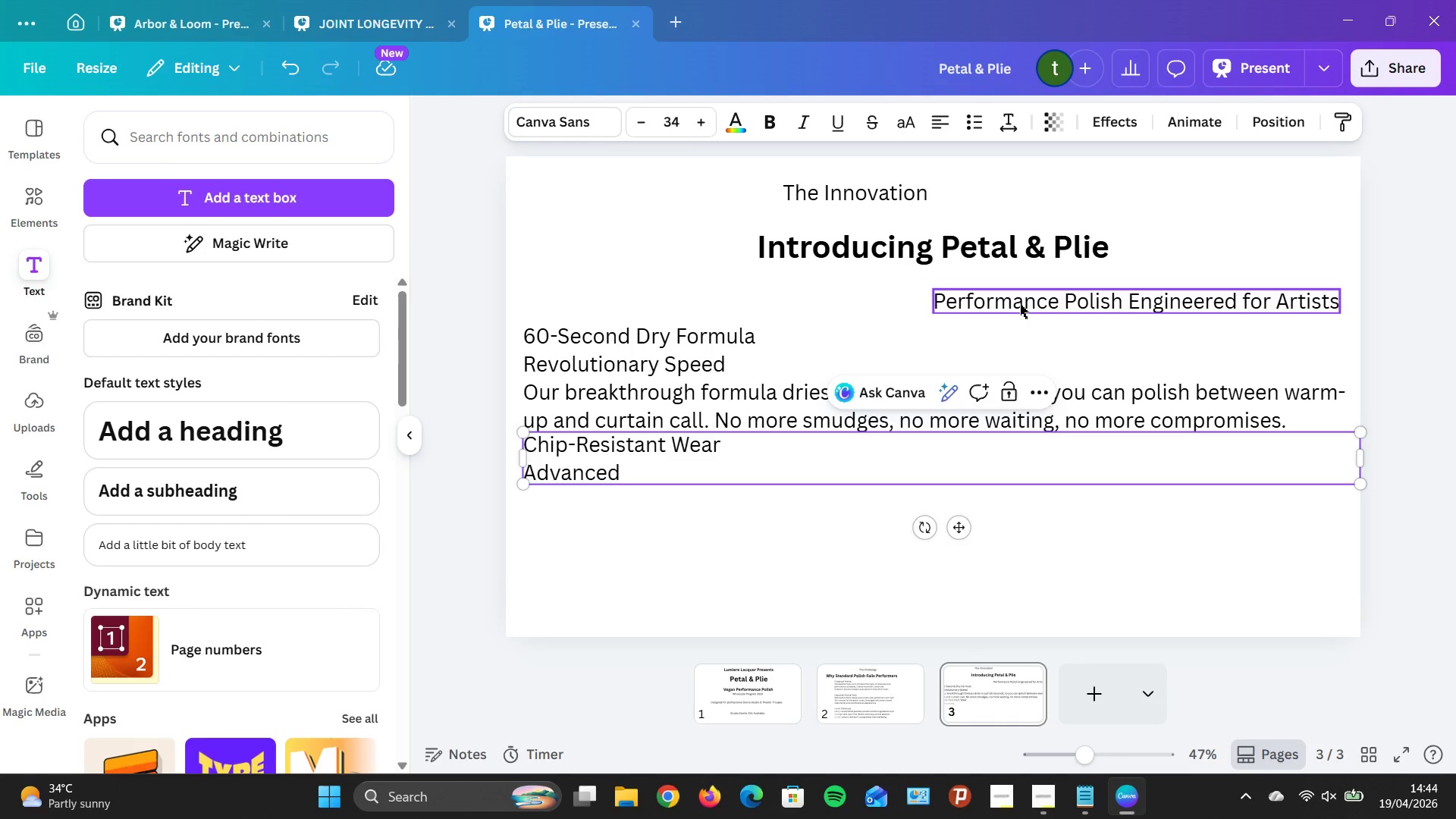 
type( polymer techn)
 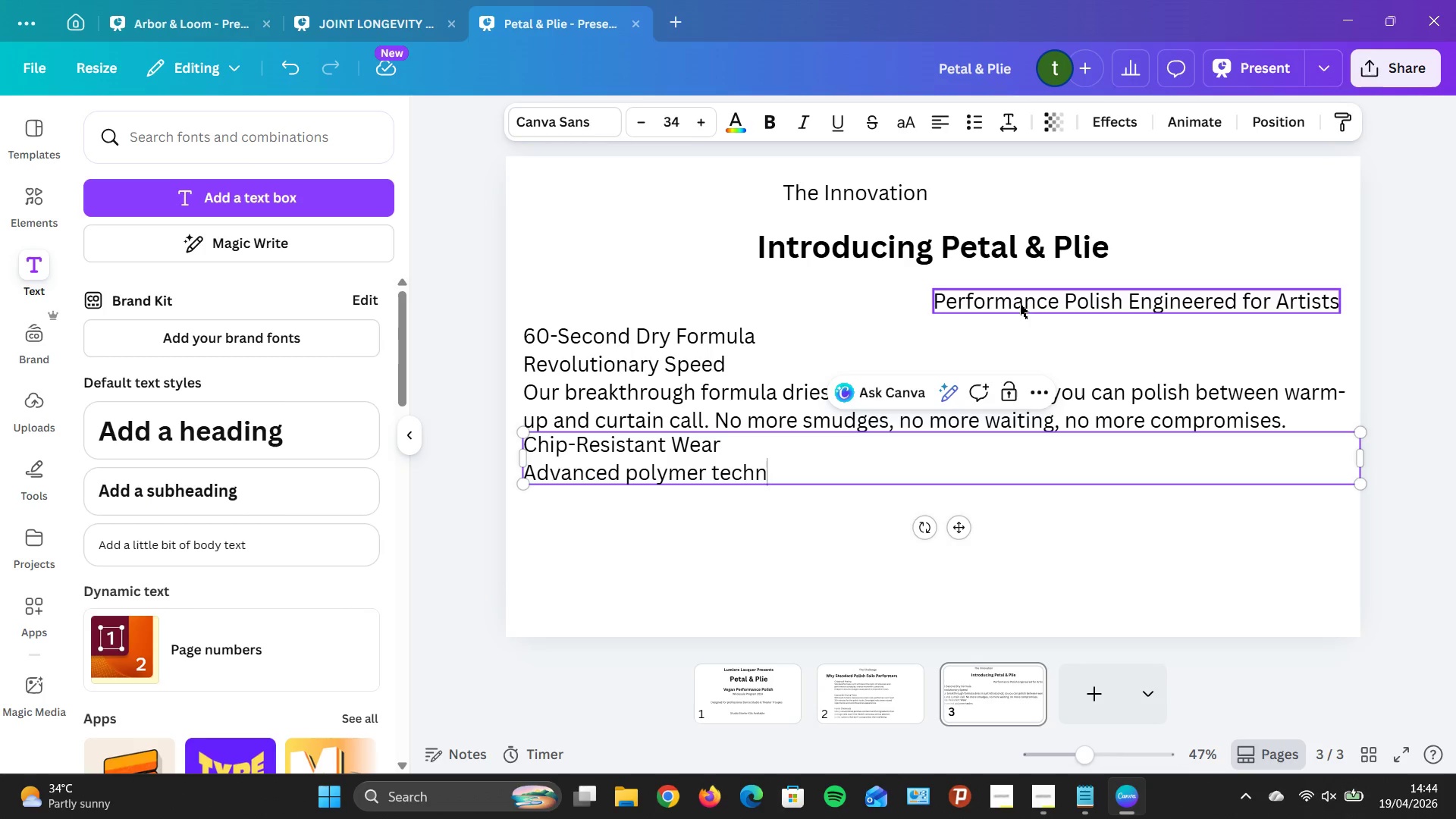 
type(ology creates )
 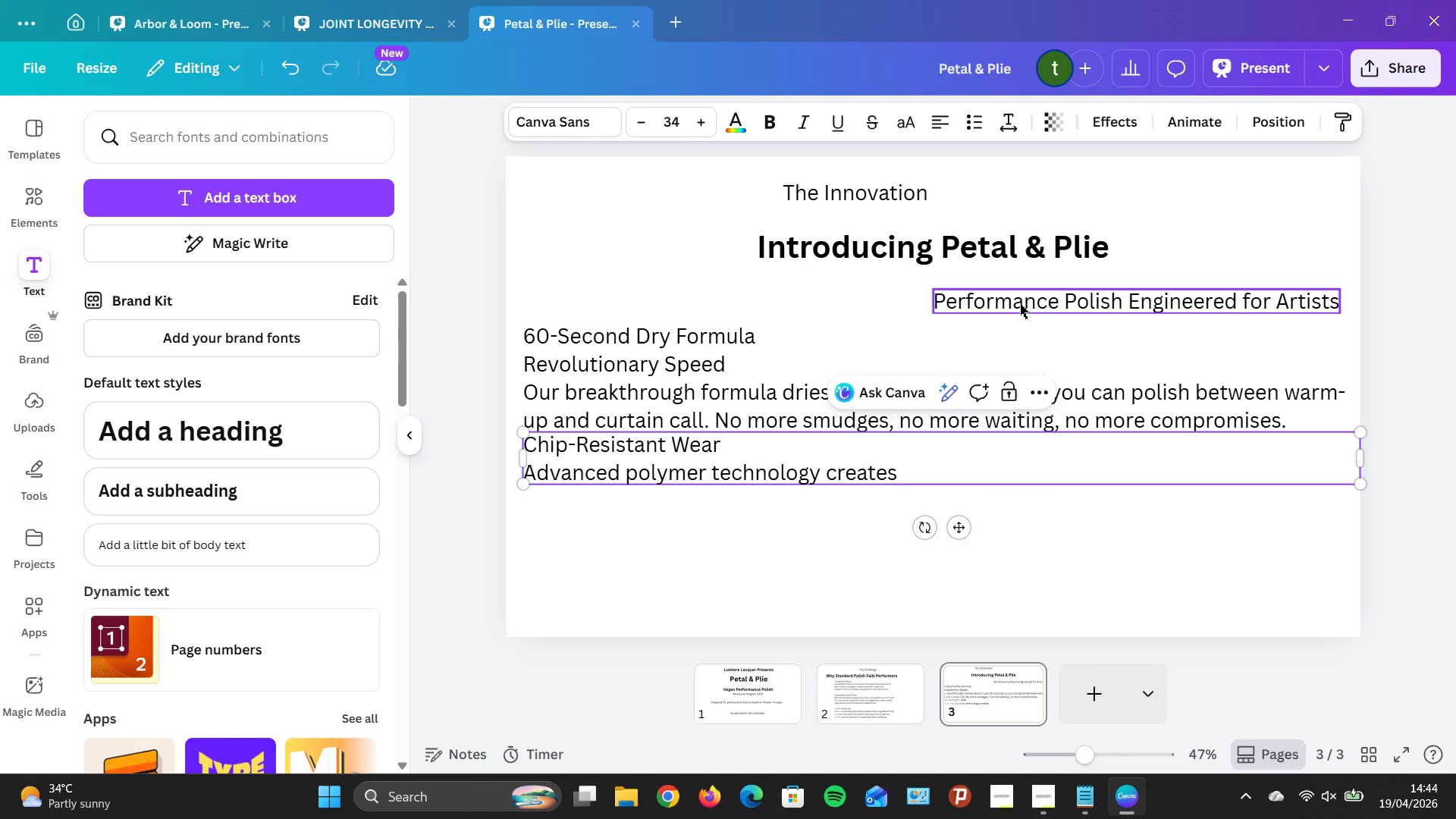 
wait(15.12)
 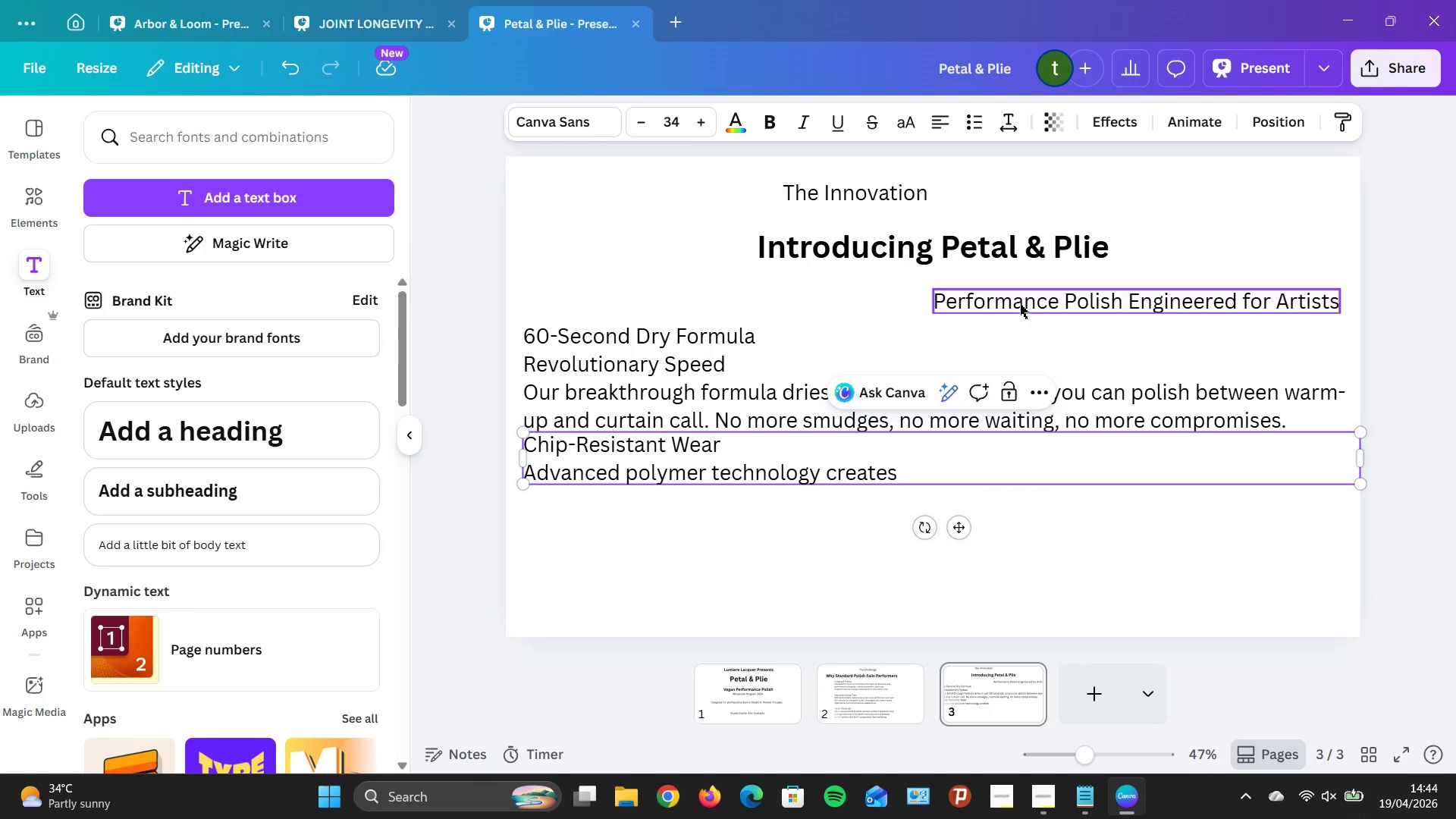 
type(a flexible, durable f)
 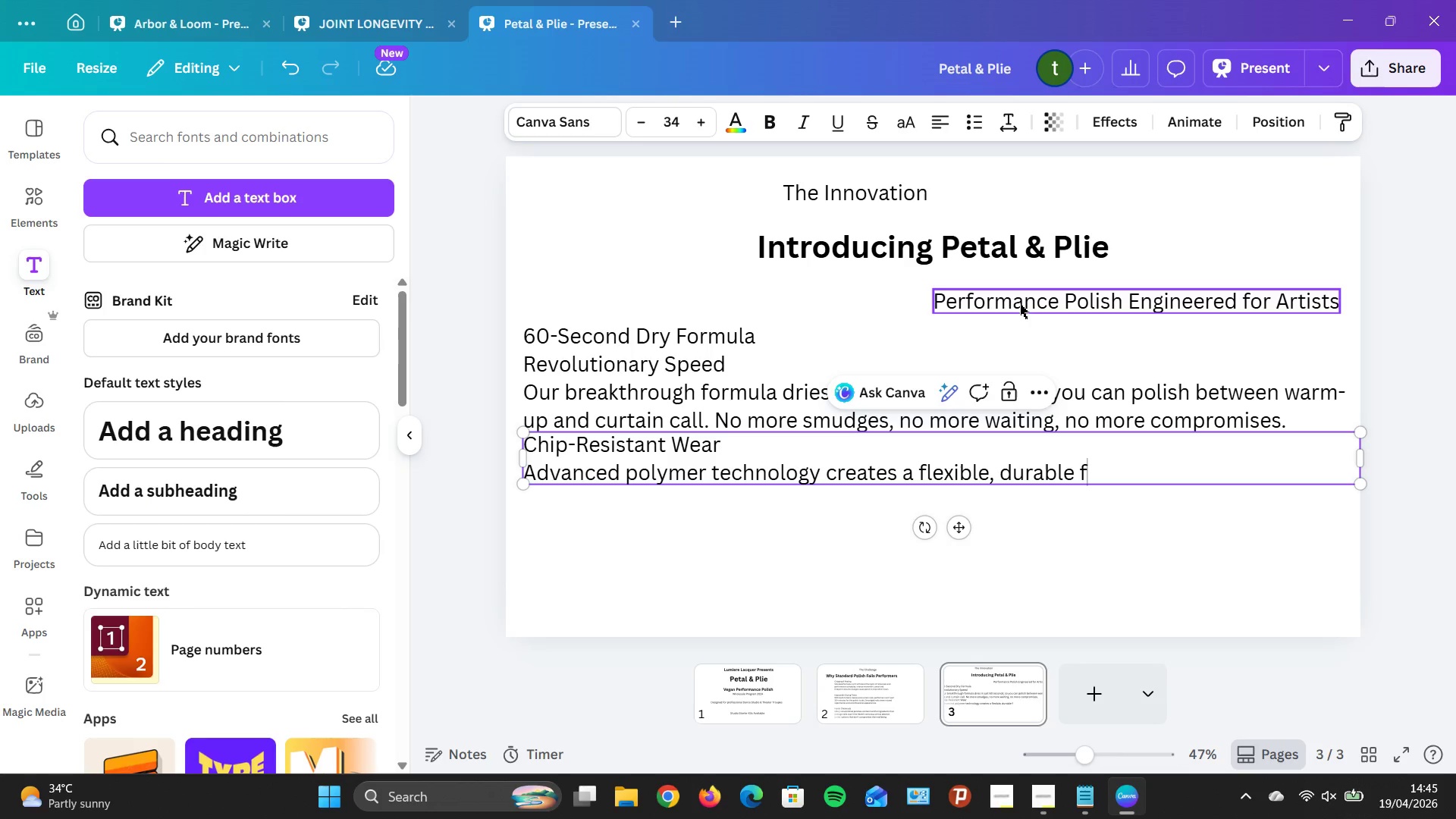 
key(F)
 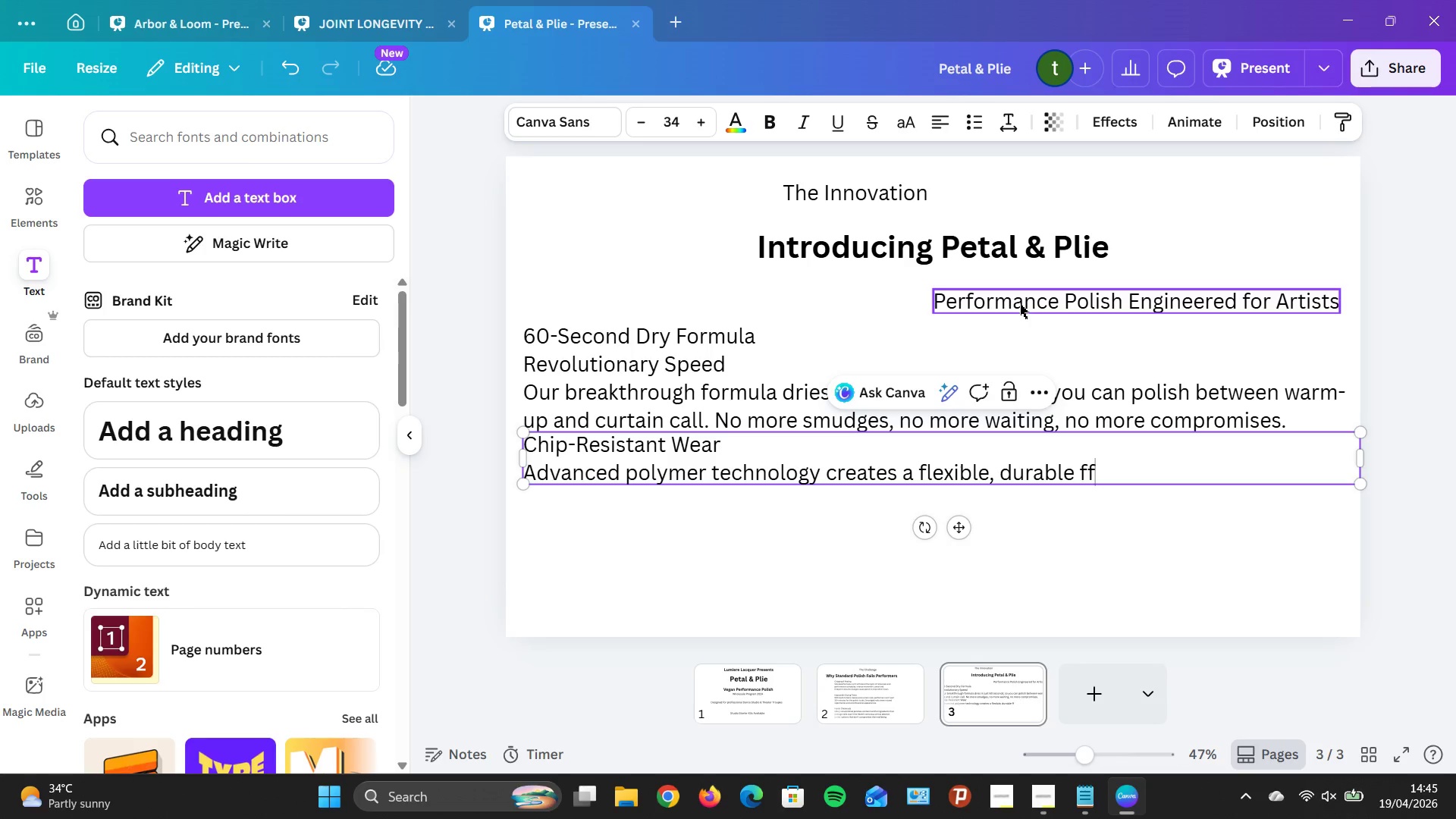 
key(Backspace)
 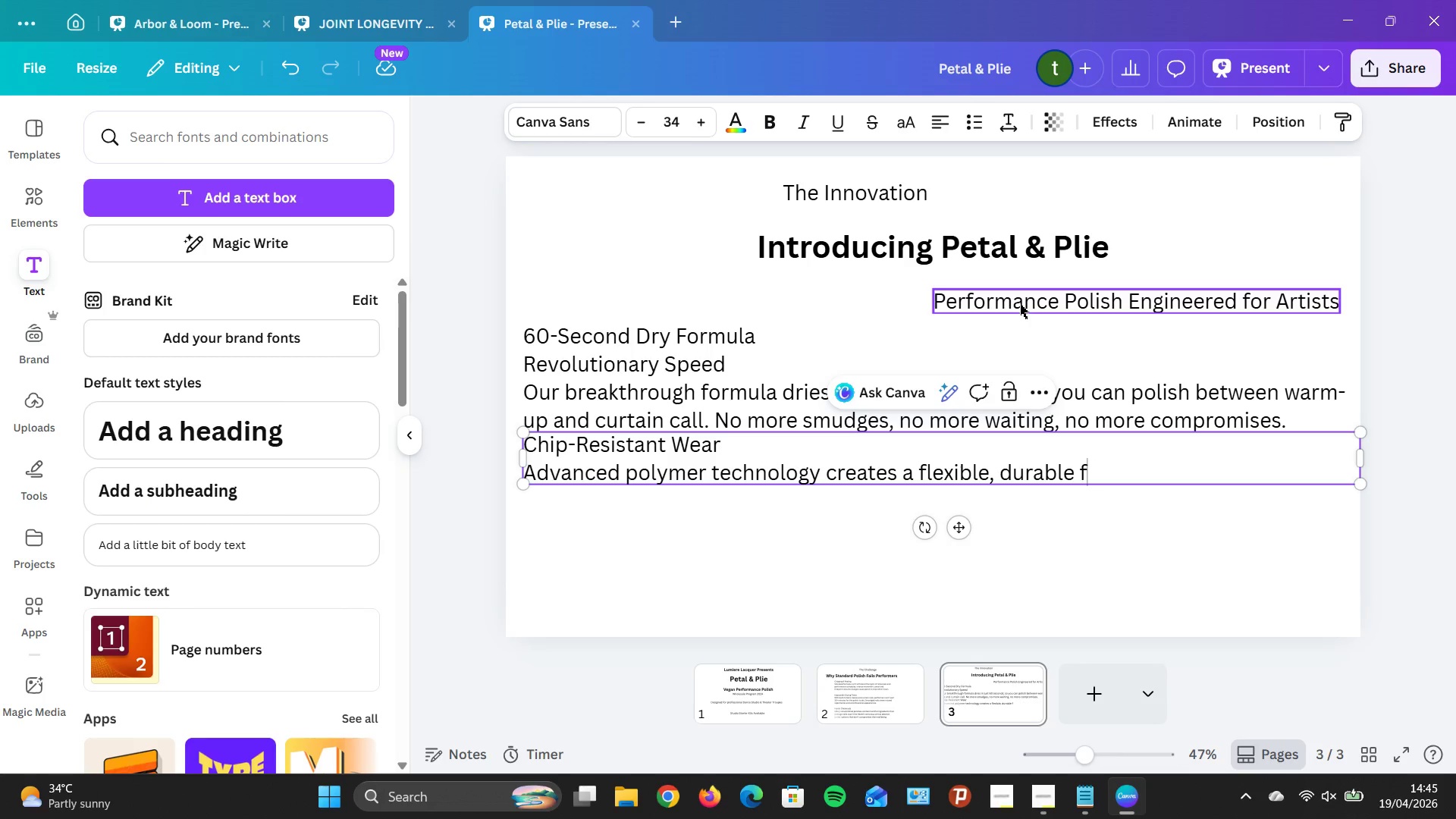 
type(inish that movesd)
key(Backspace)
type( with you)
 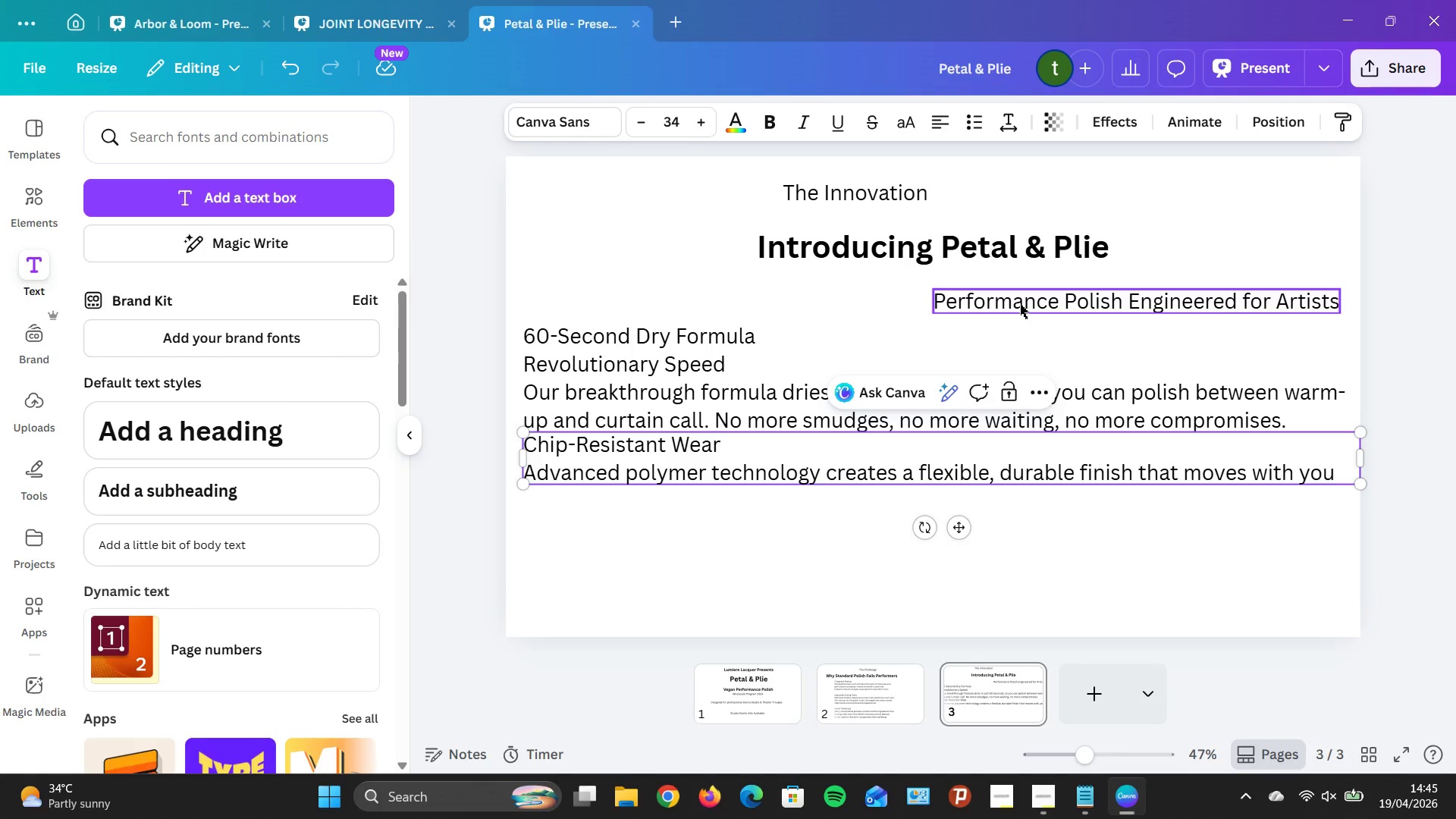 
wait(8.91)
 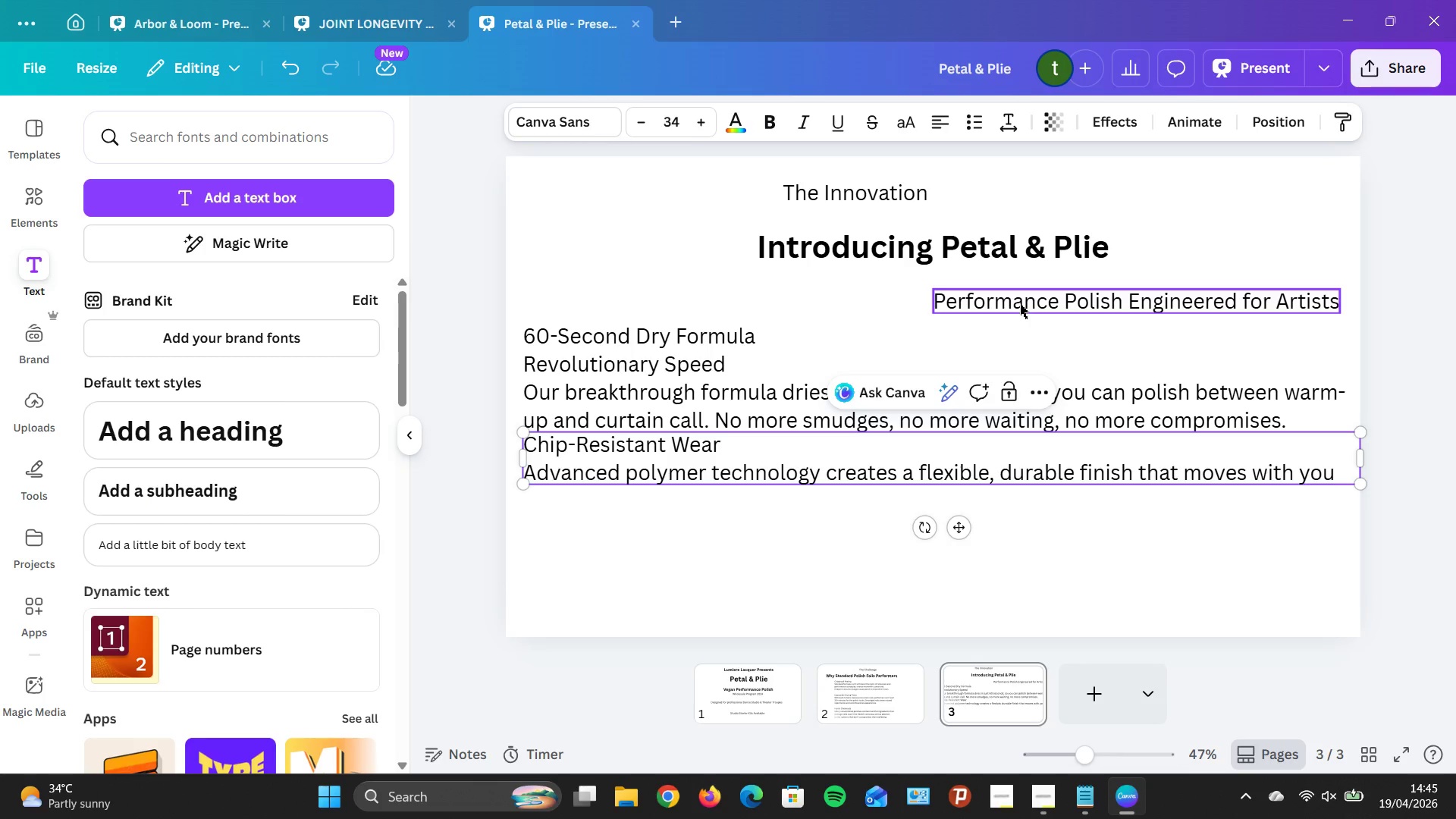 
type( thrug)
 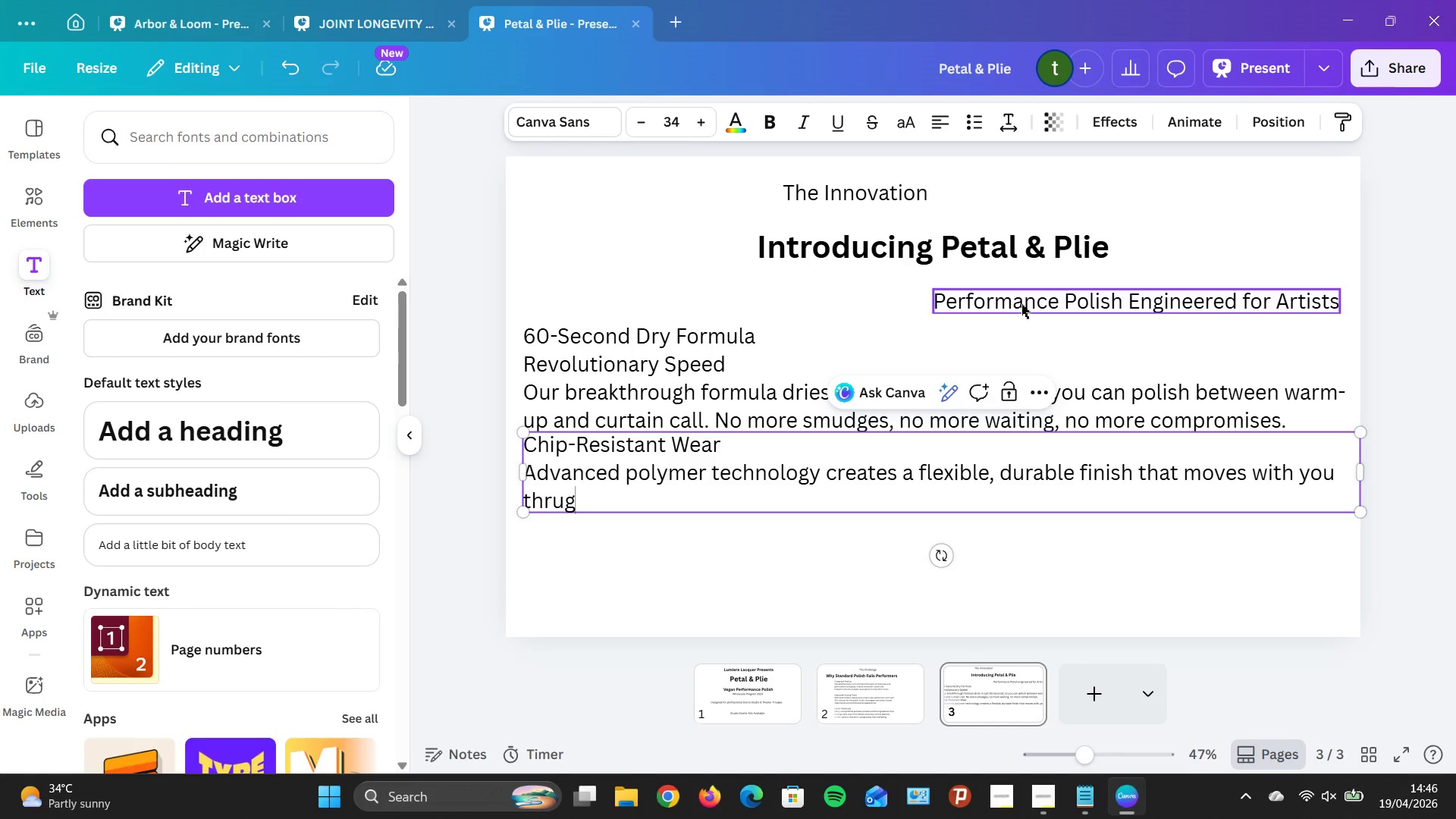 
key(Backspace)
key(Backspace)
type(ough every plie and piroutte )
 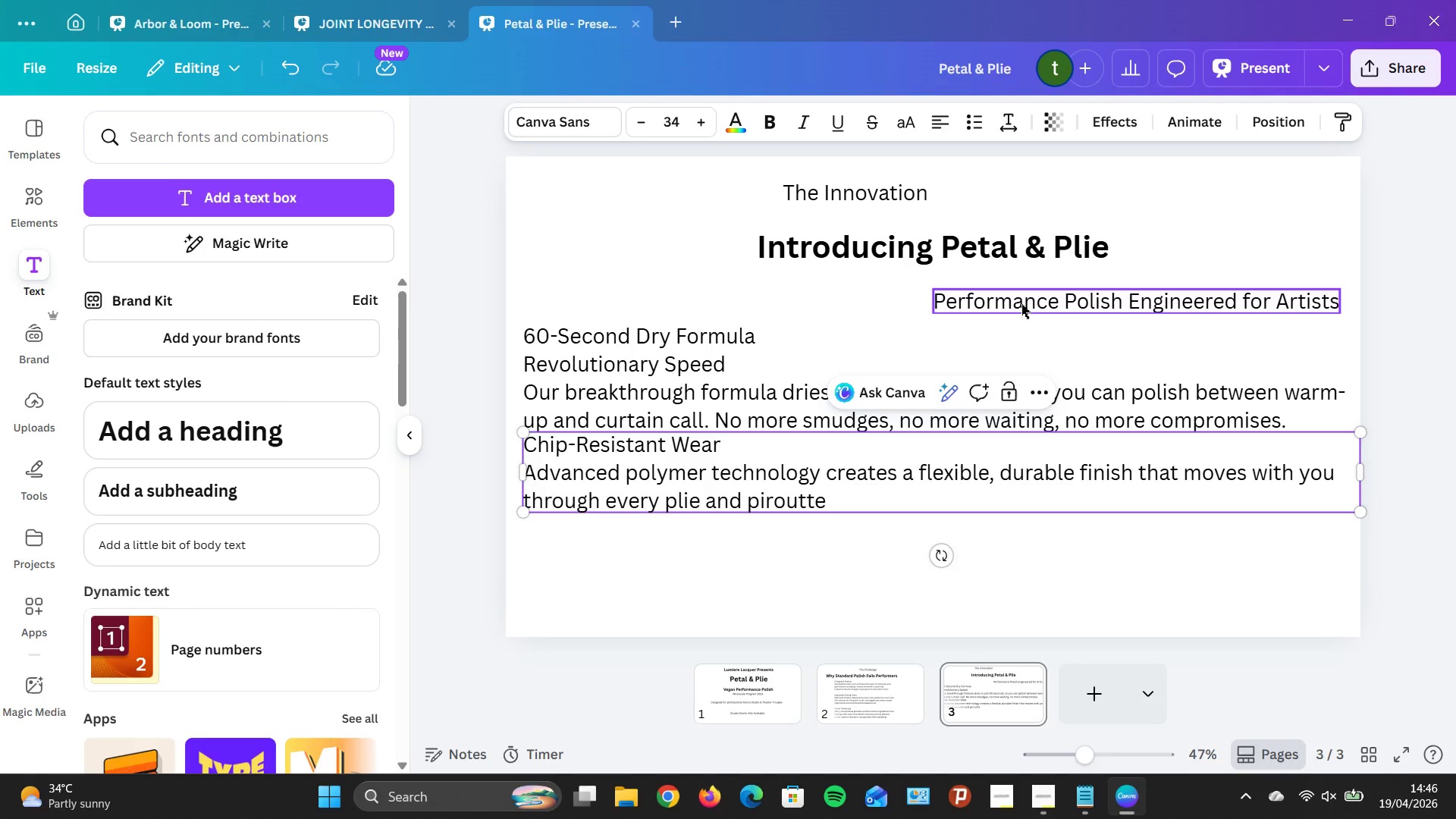 
wait(6.36)
 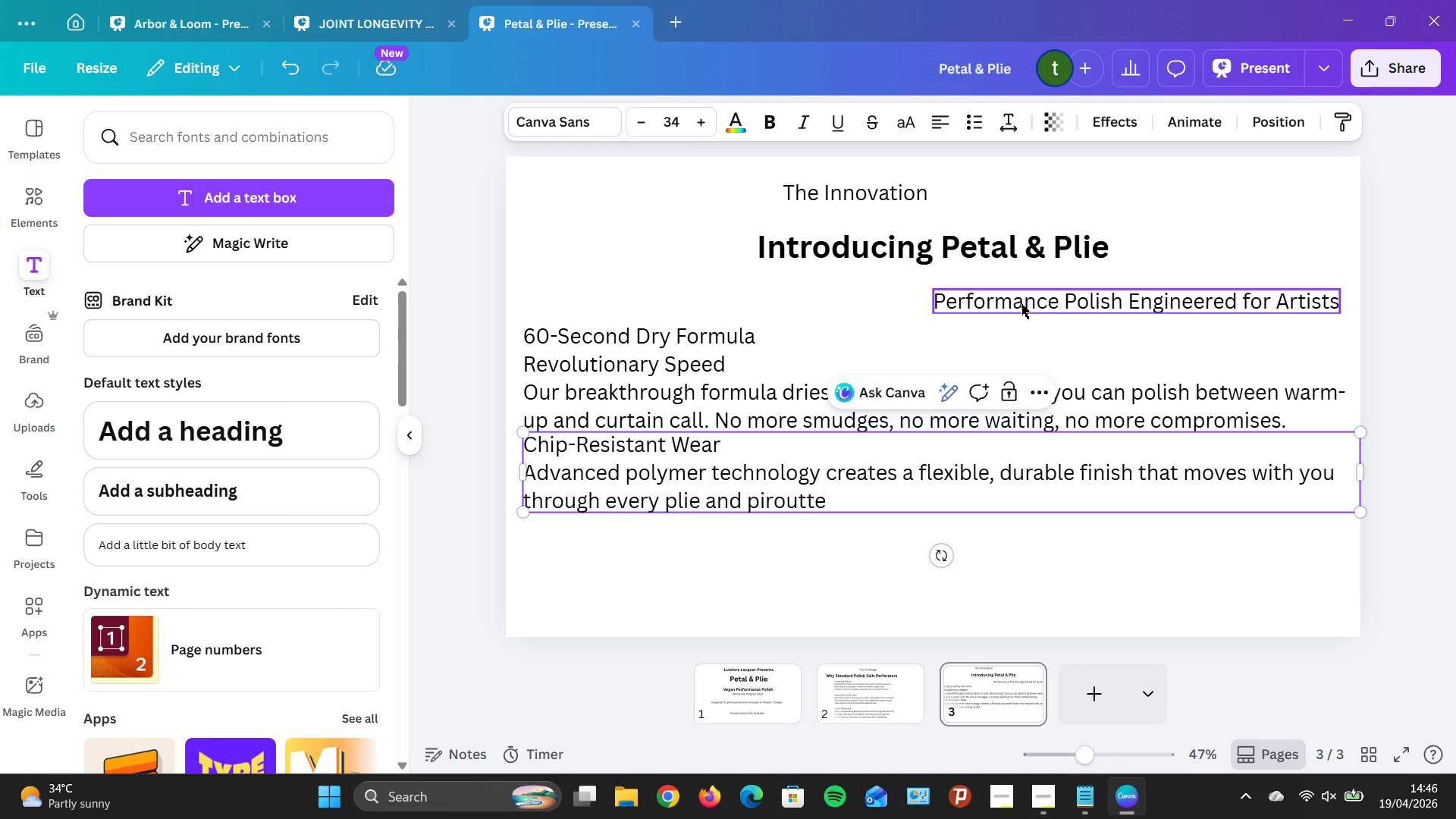 
key(ArrowLeft)
 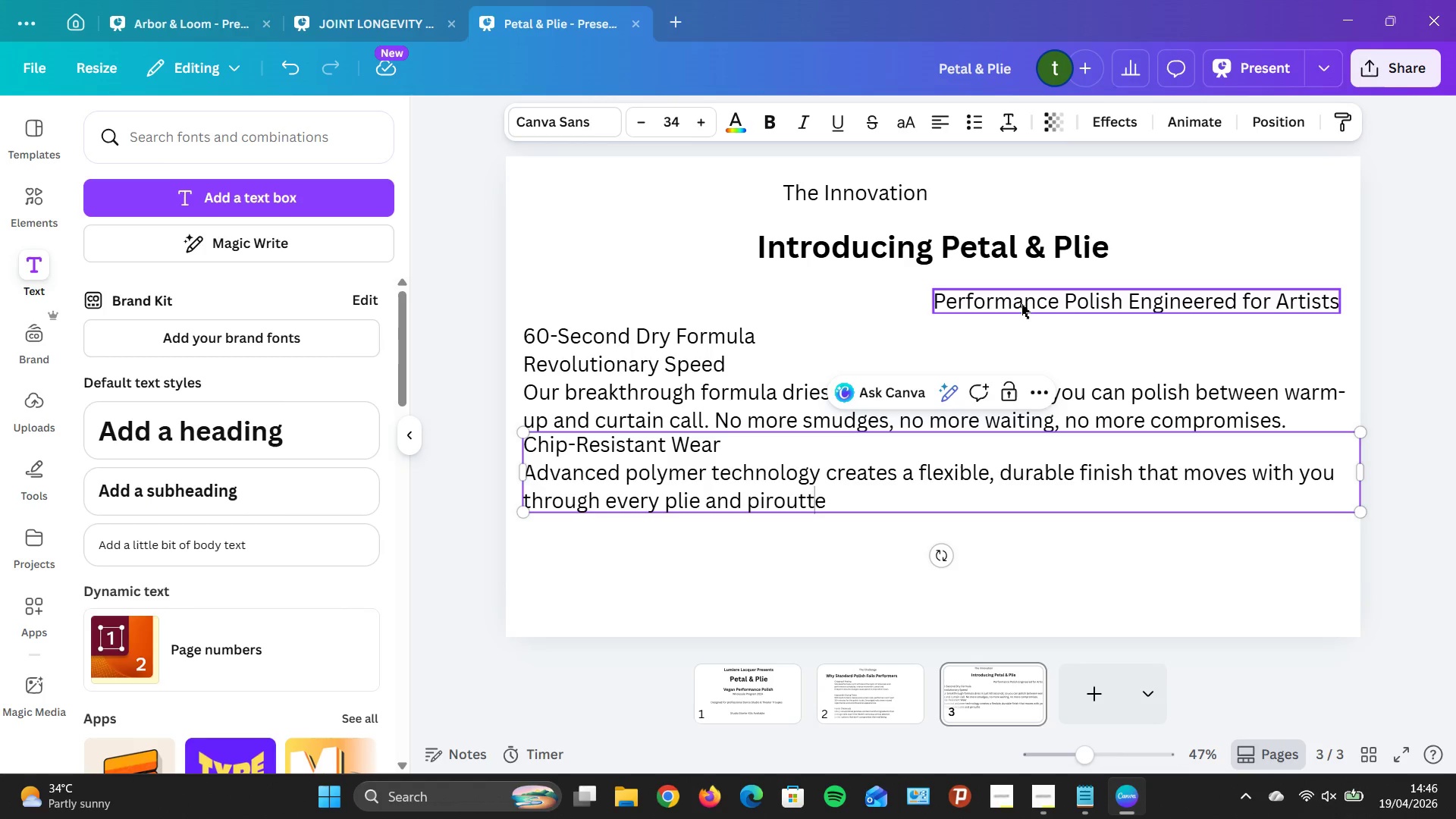 
key(ArrowLeft)
 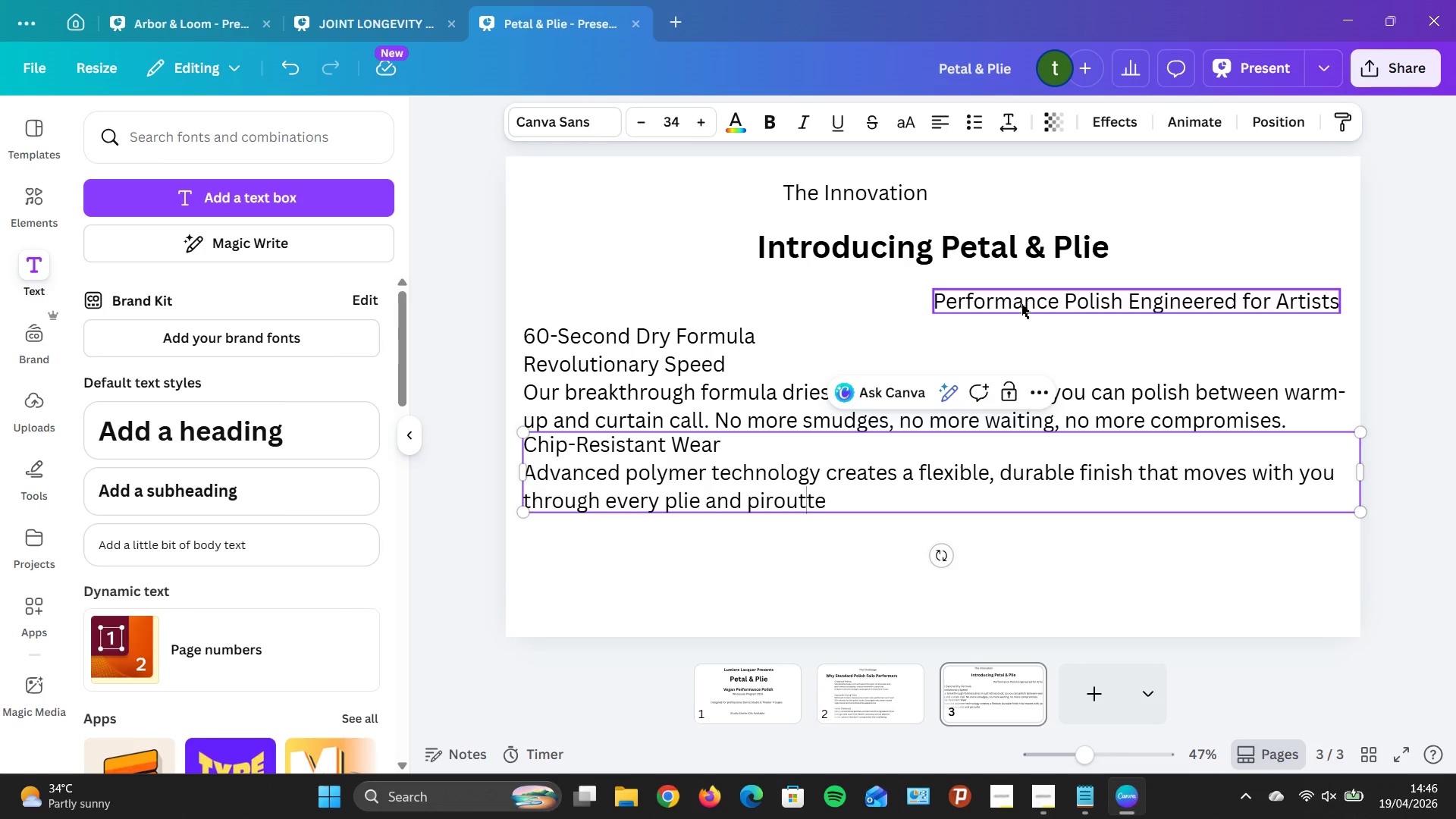 
key(ArrowLeft)
 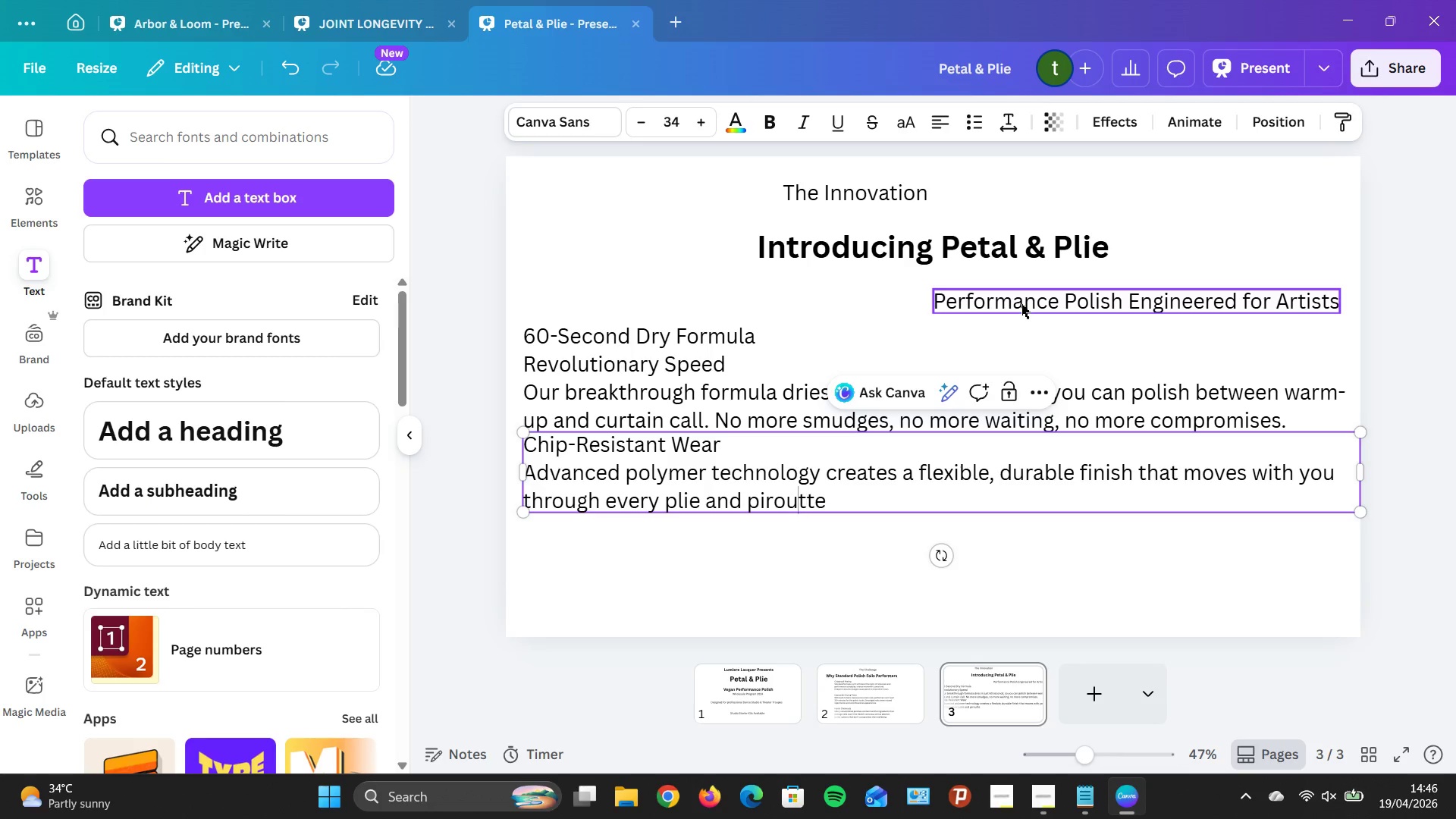 
key(ArrowLeft)
 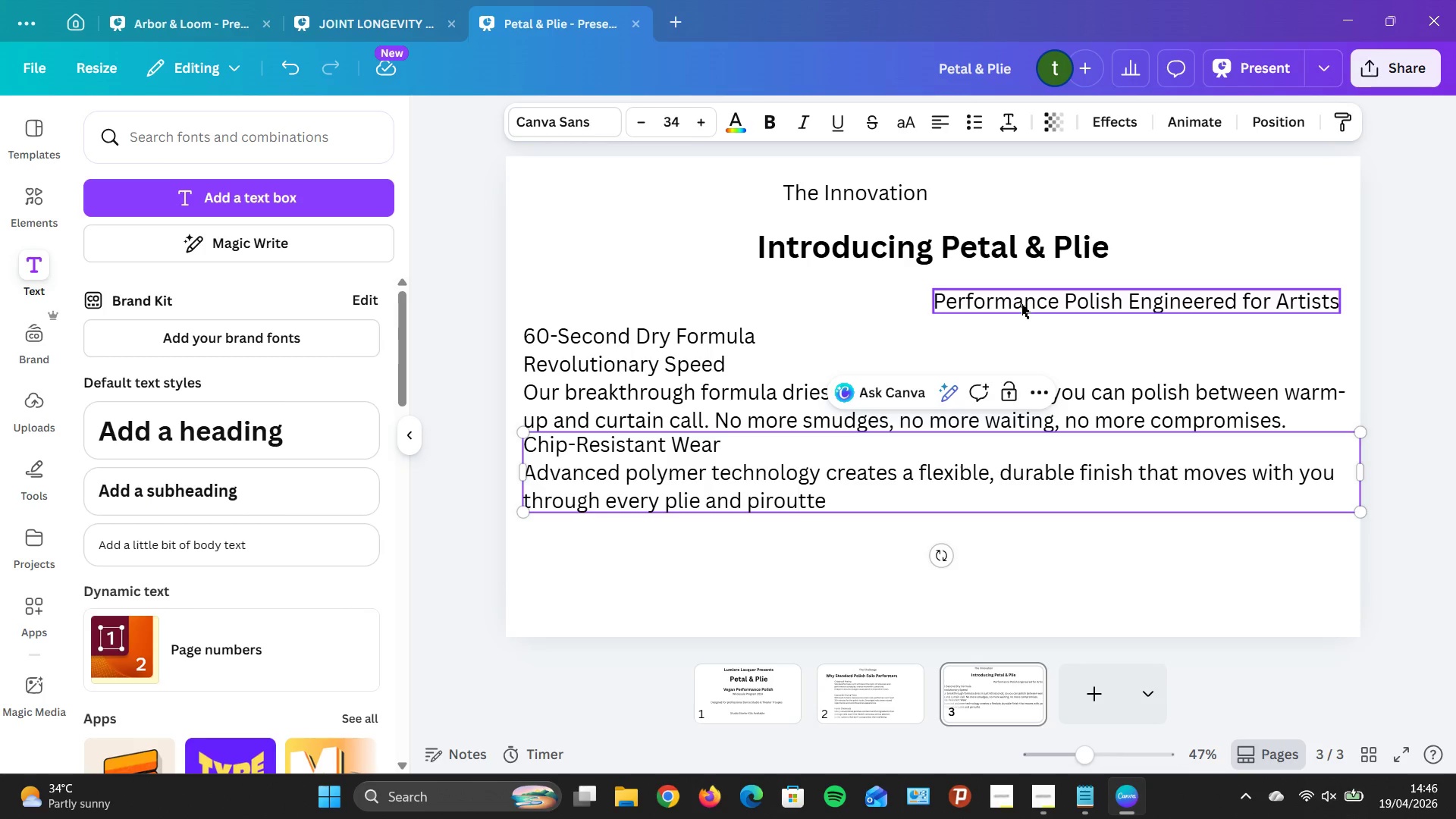 
key(E)
 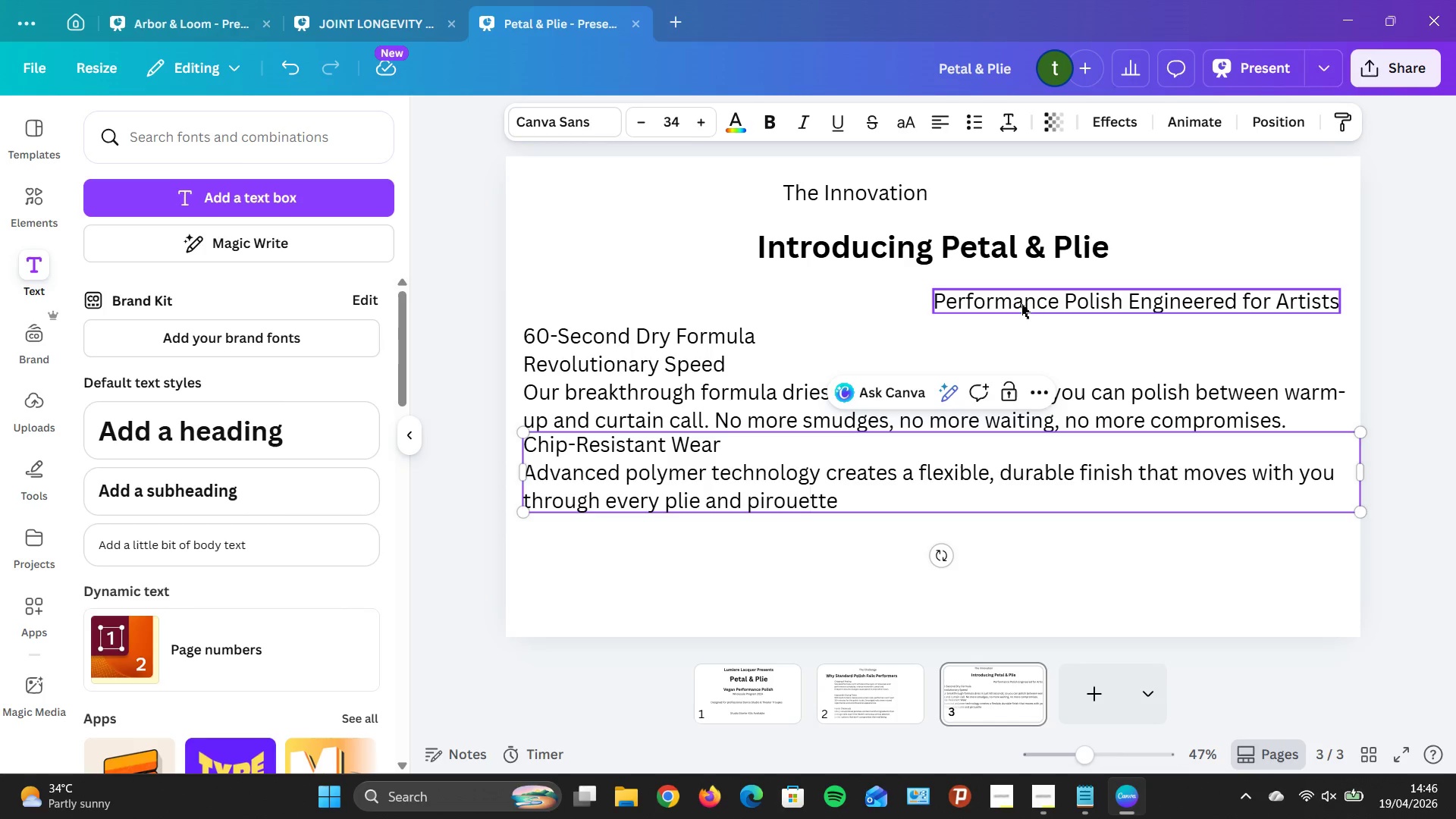 
wait(8.75)
 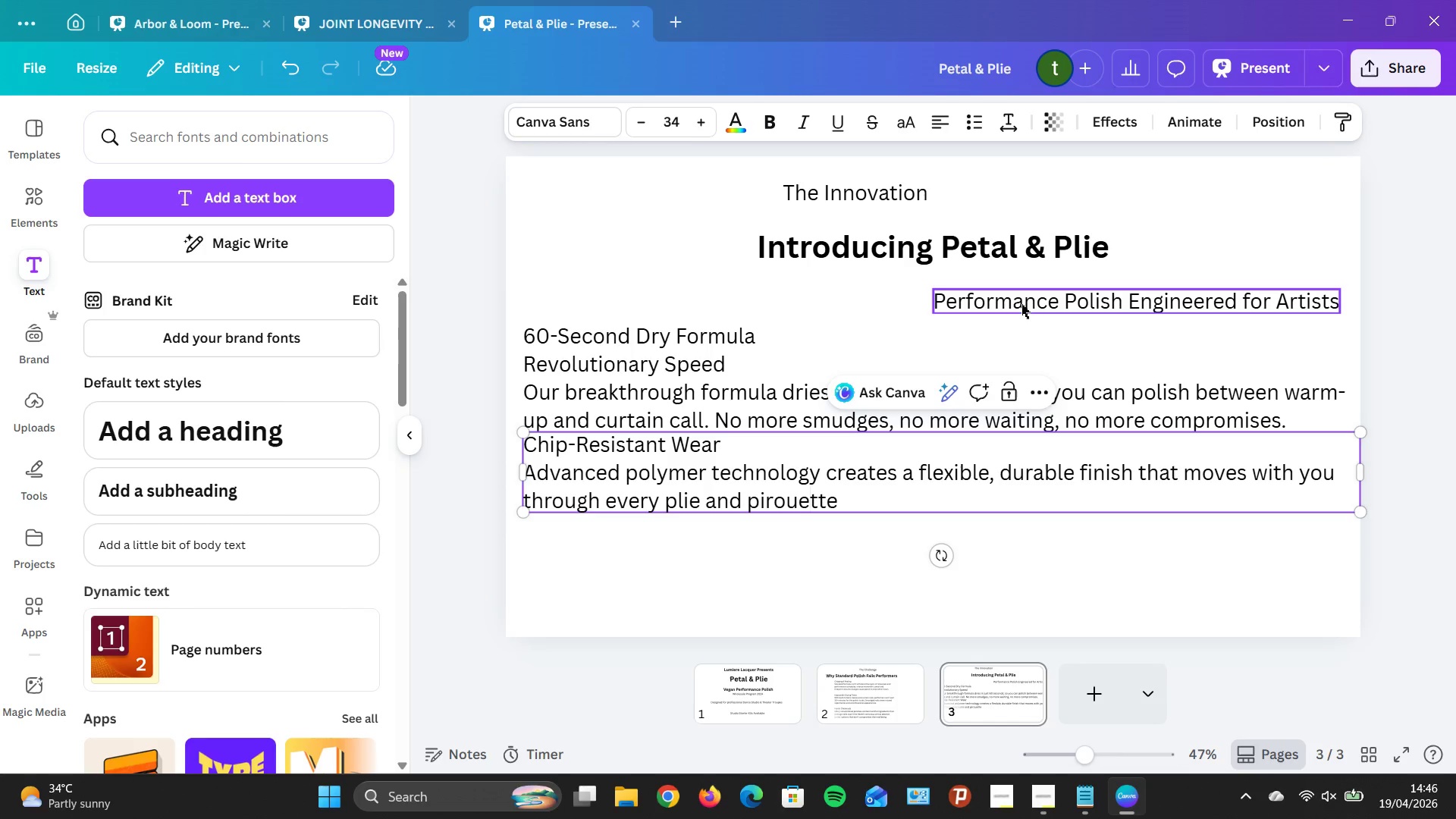 
key(Space)
 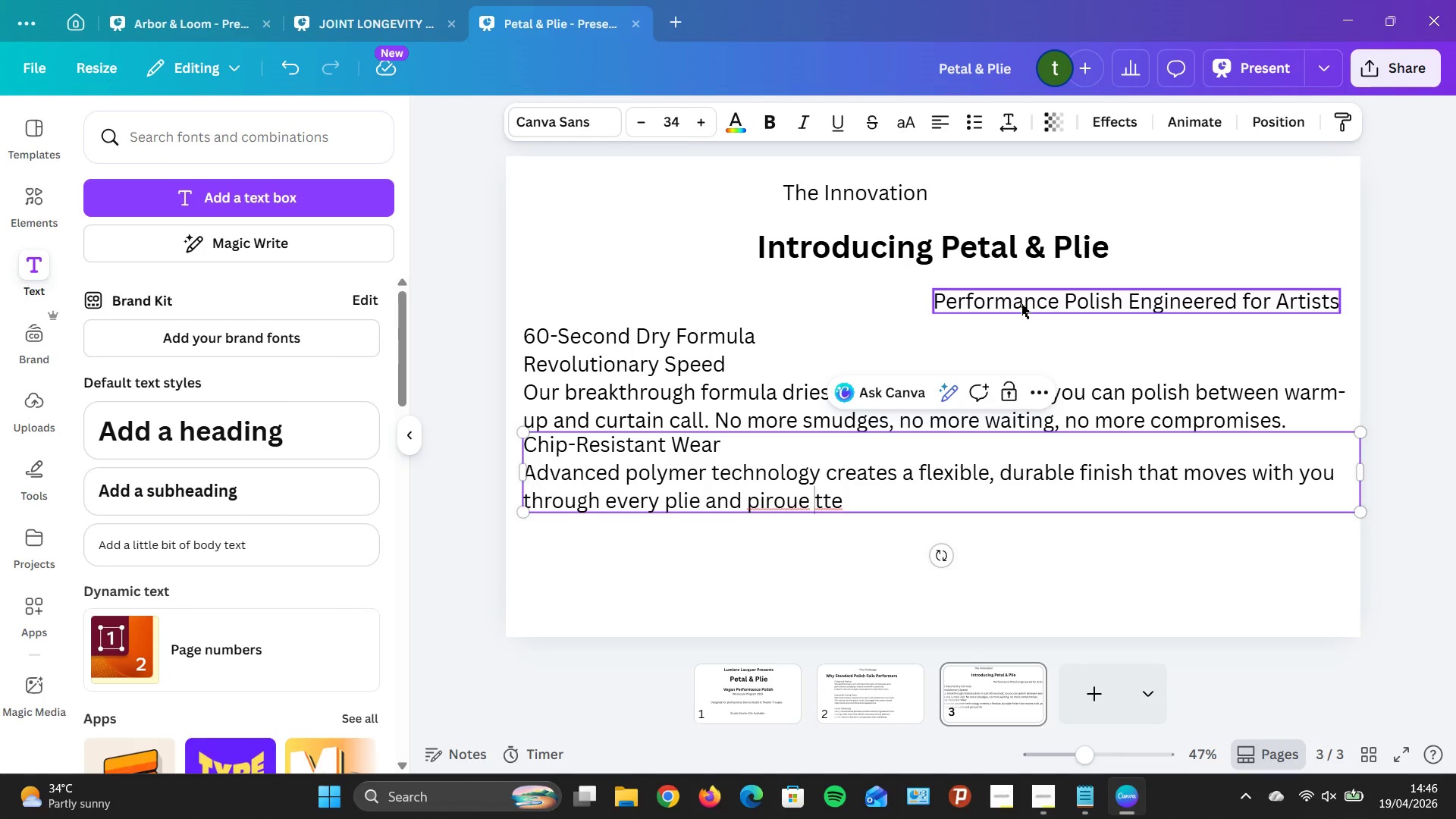 
key(Backspace)
 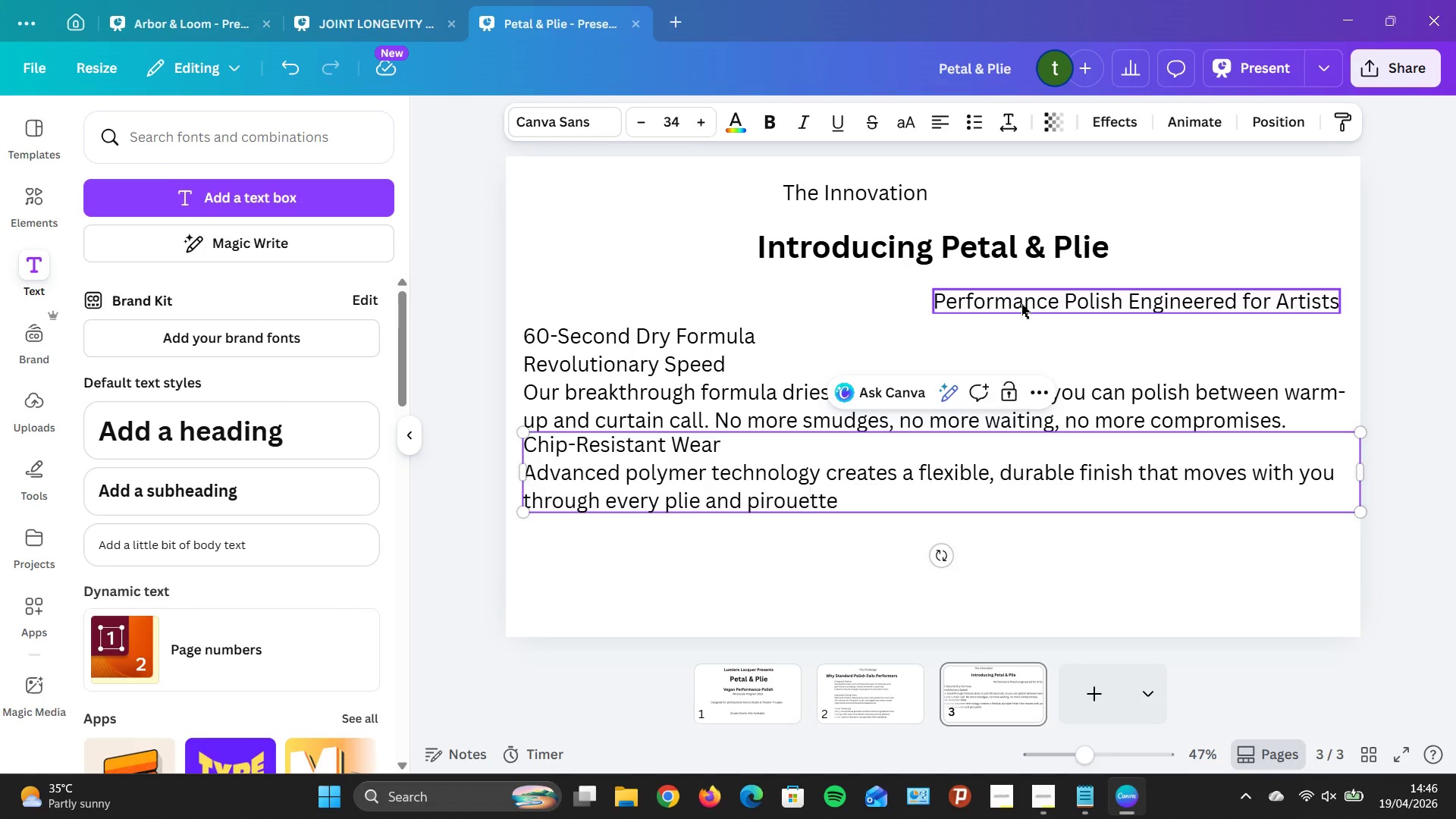 
wait(11.31)
 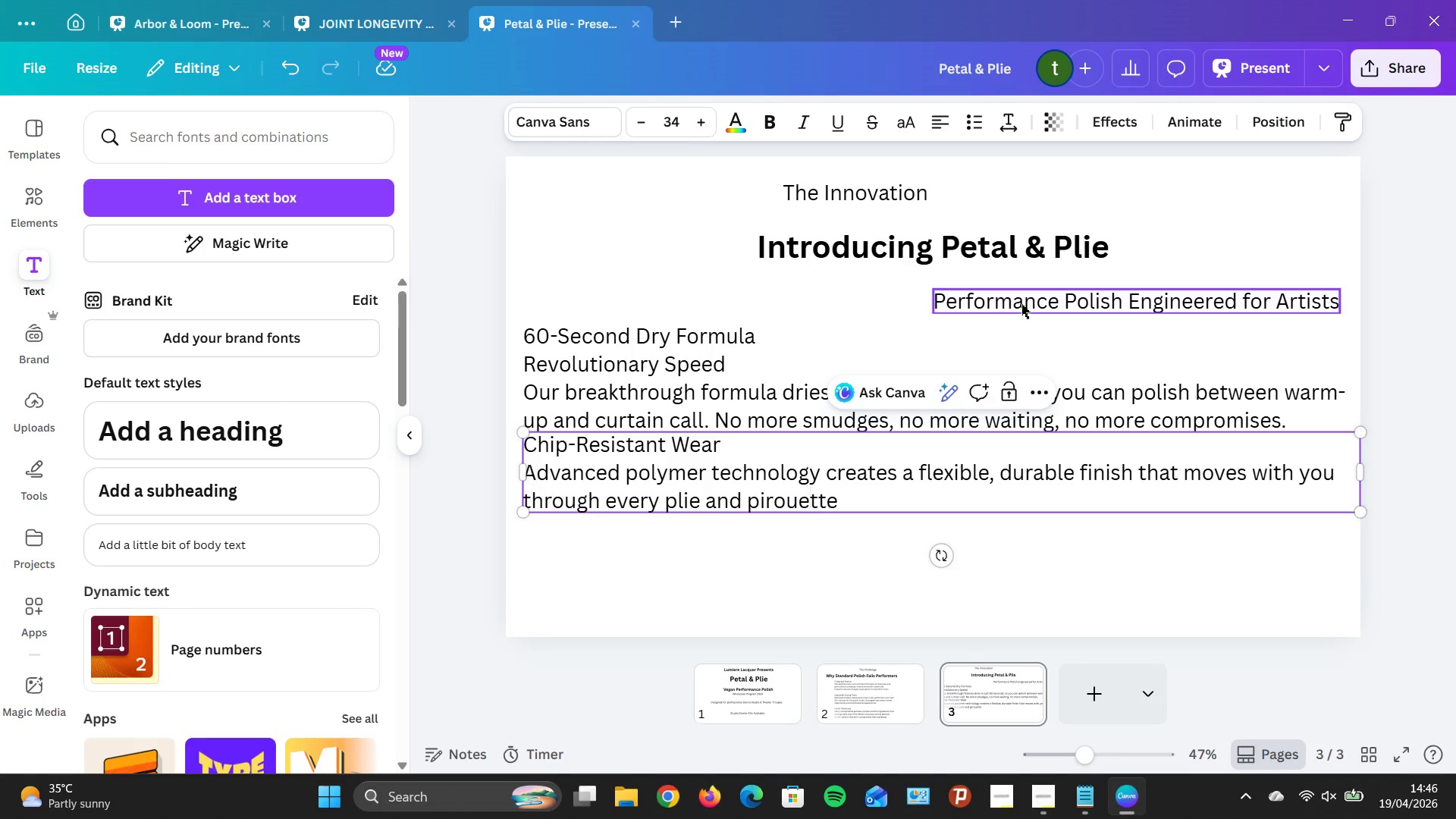 
left_click([1102, 519])
 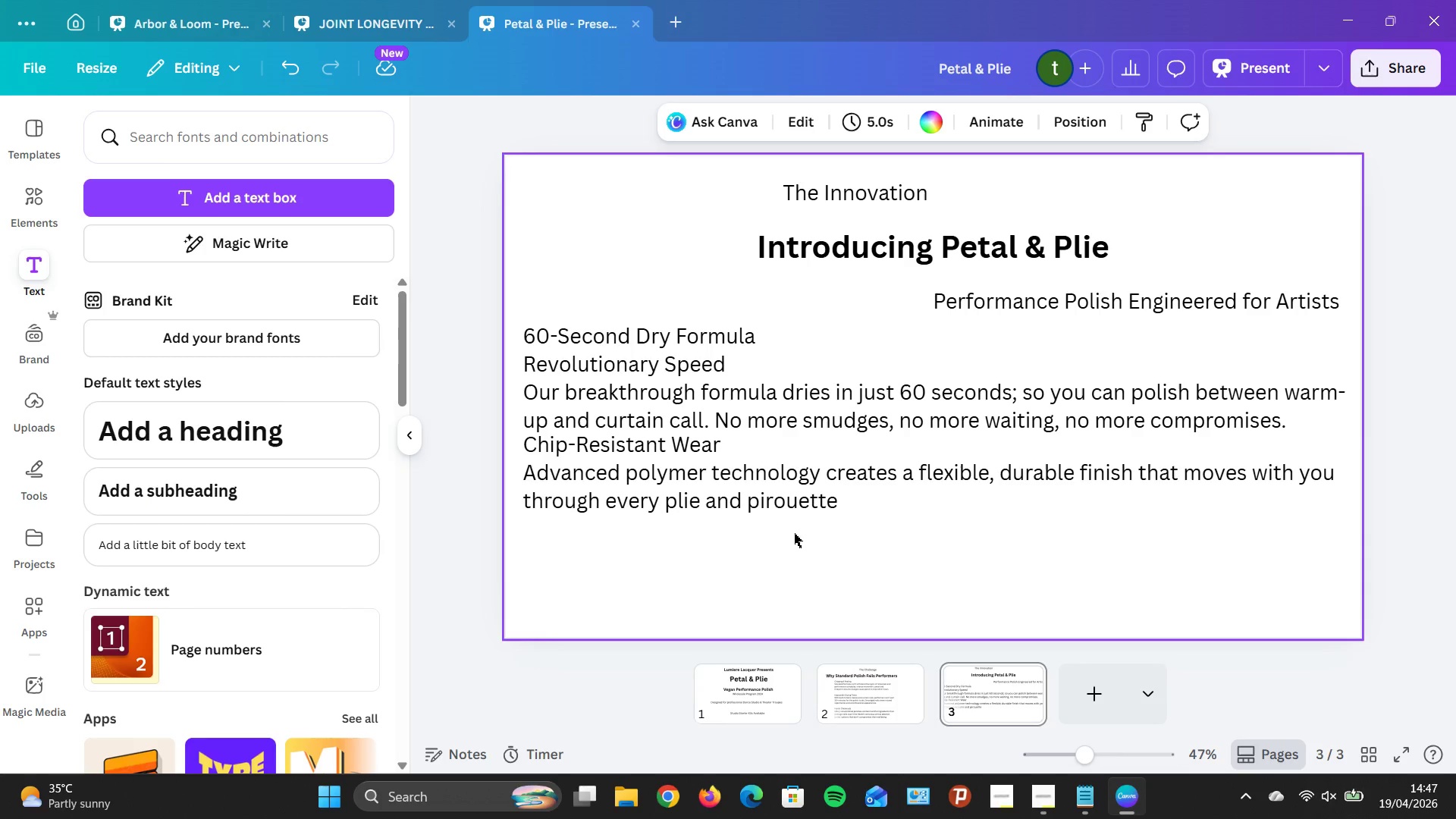 
wait(6.44)
 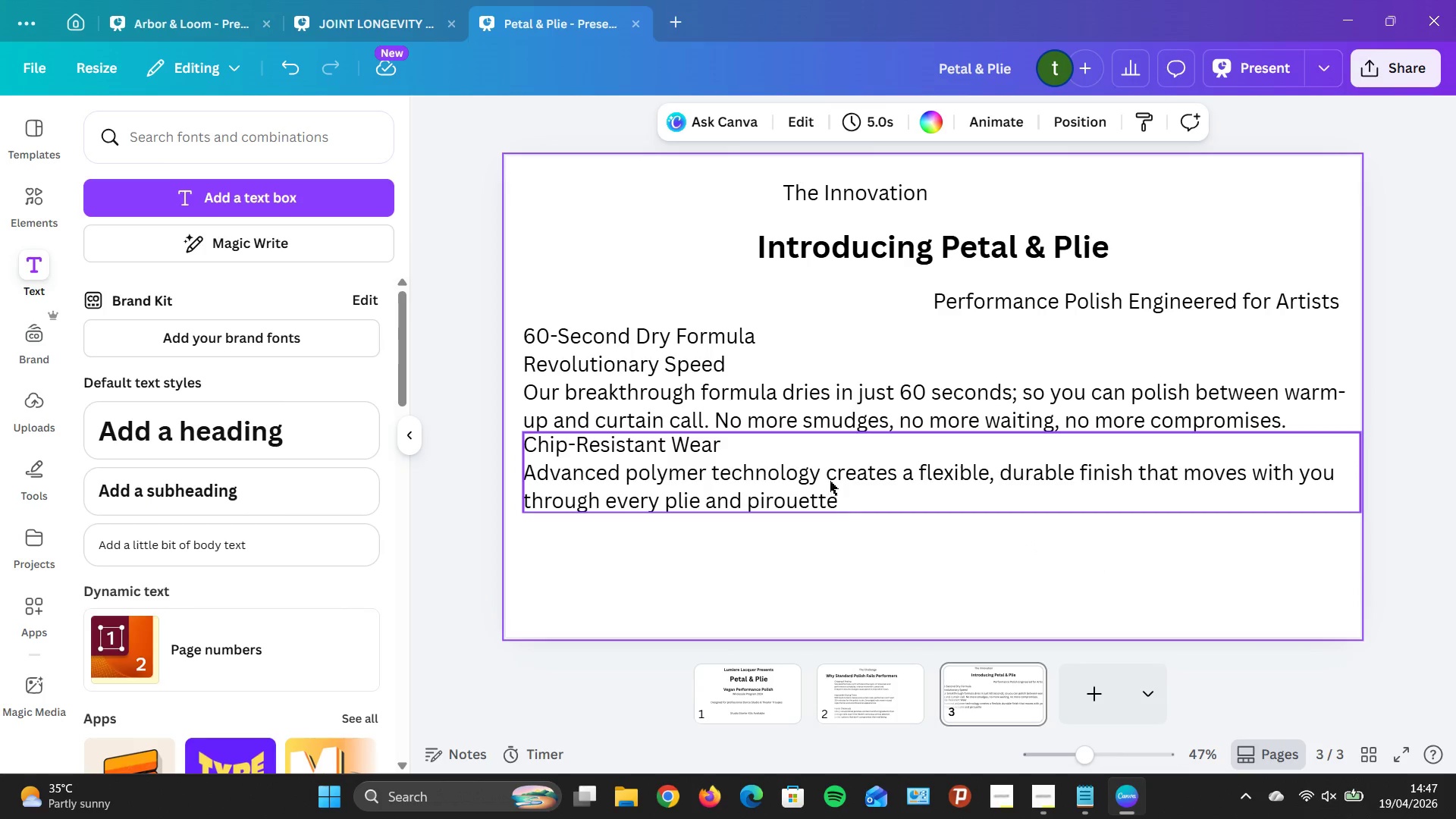 
left_click_drag(start_coordinate=[723, 453], to_coordinate=[722, 466])
 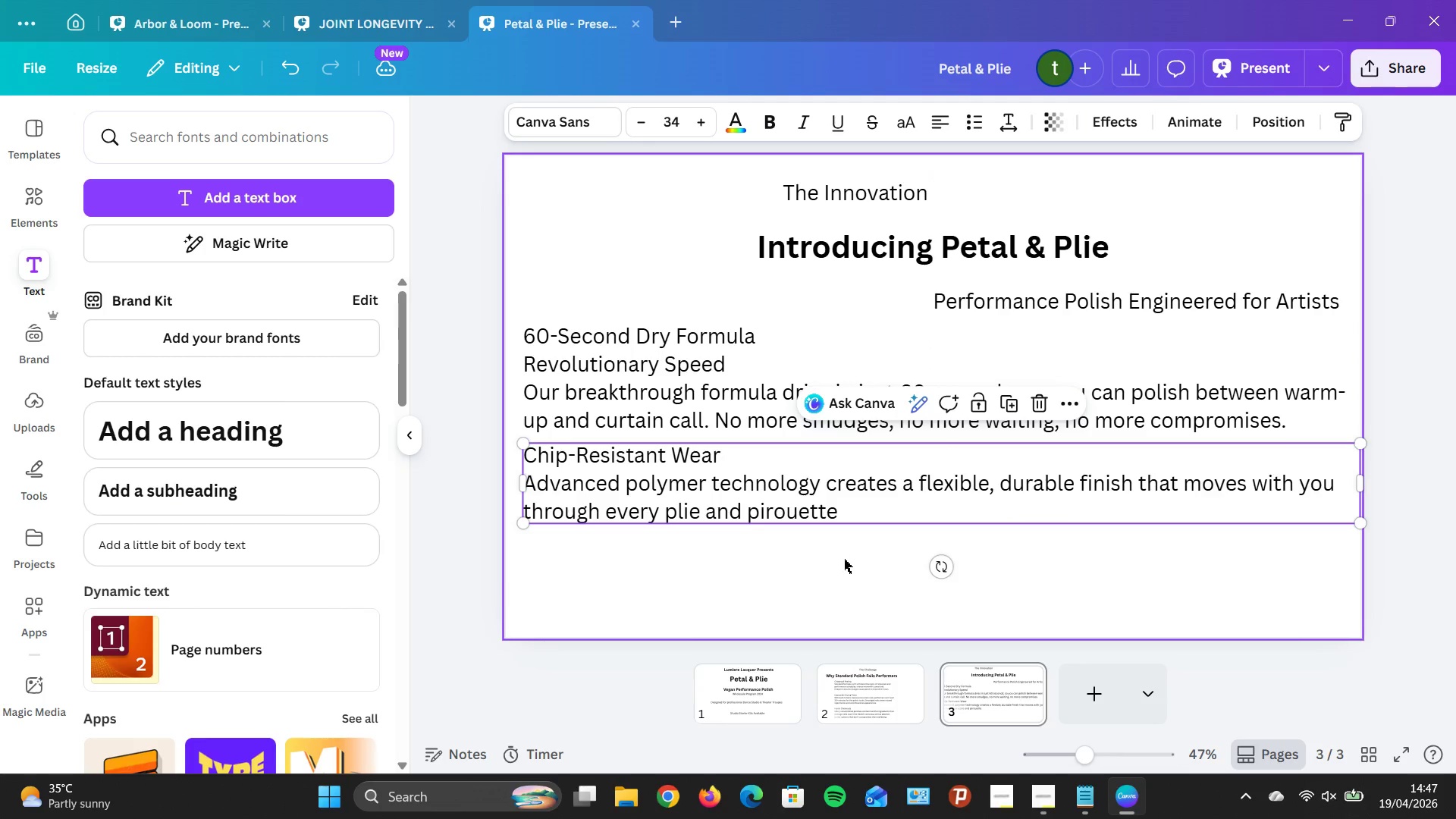 
left_click([844, 559])
 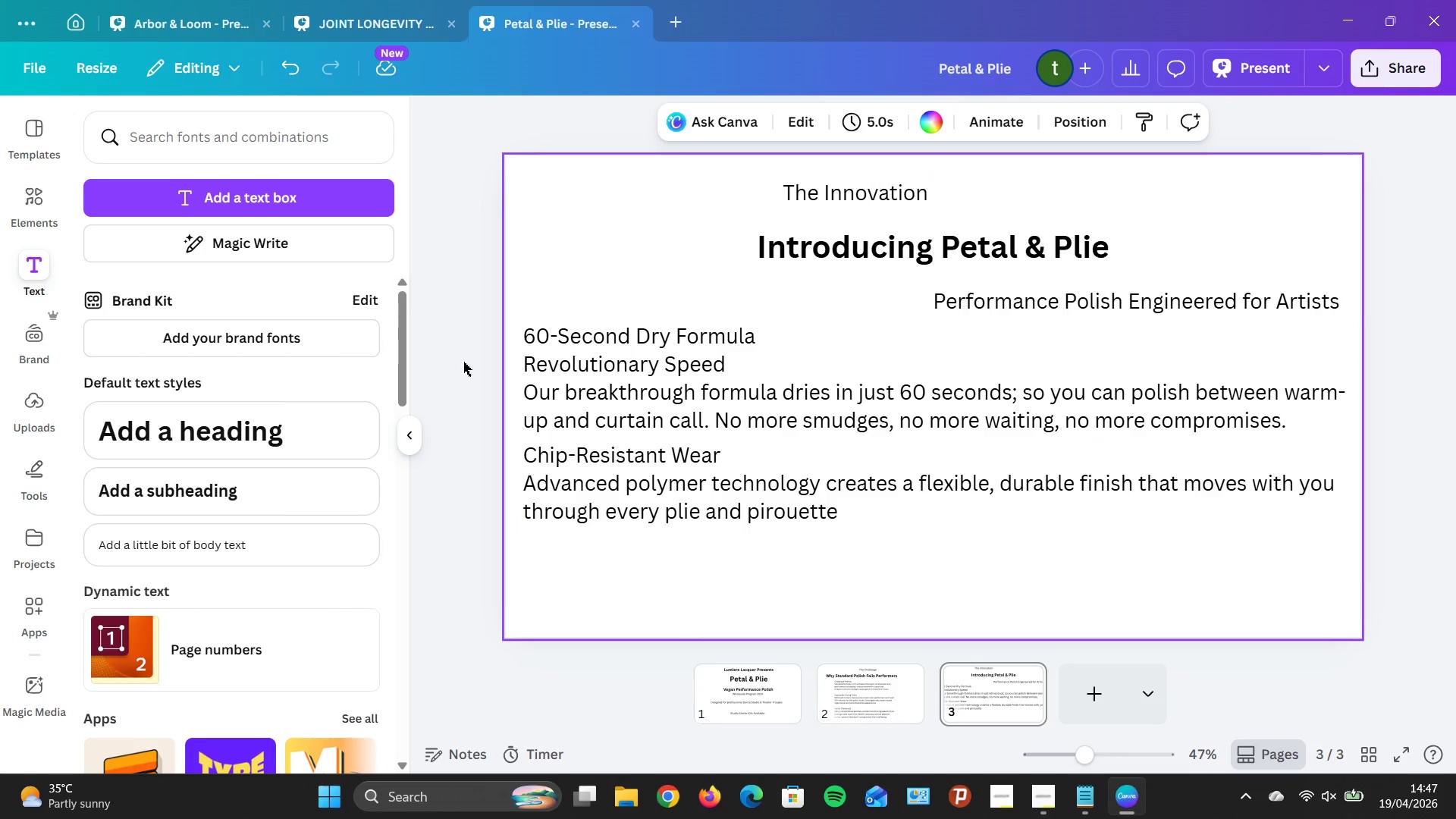 
left_click([293, 541])
 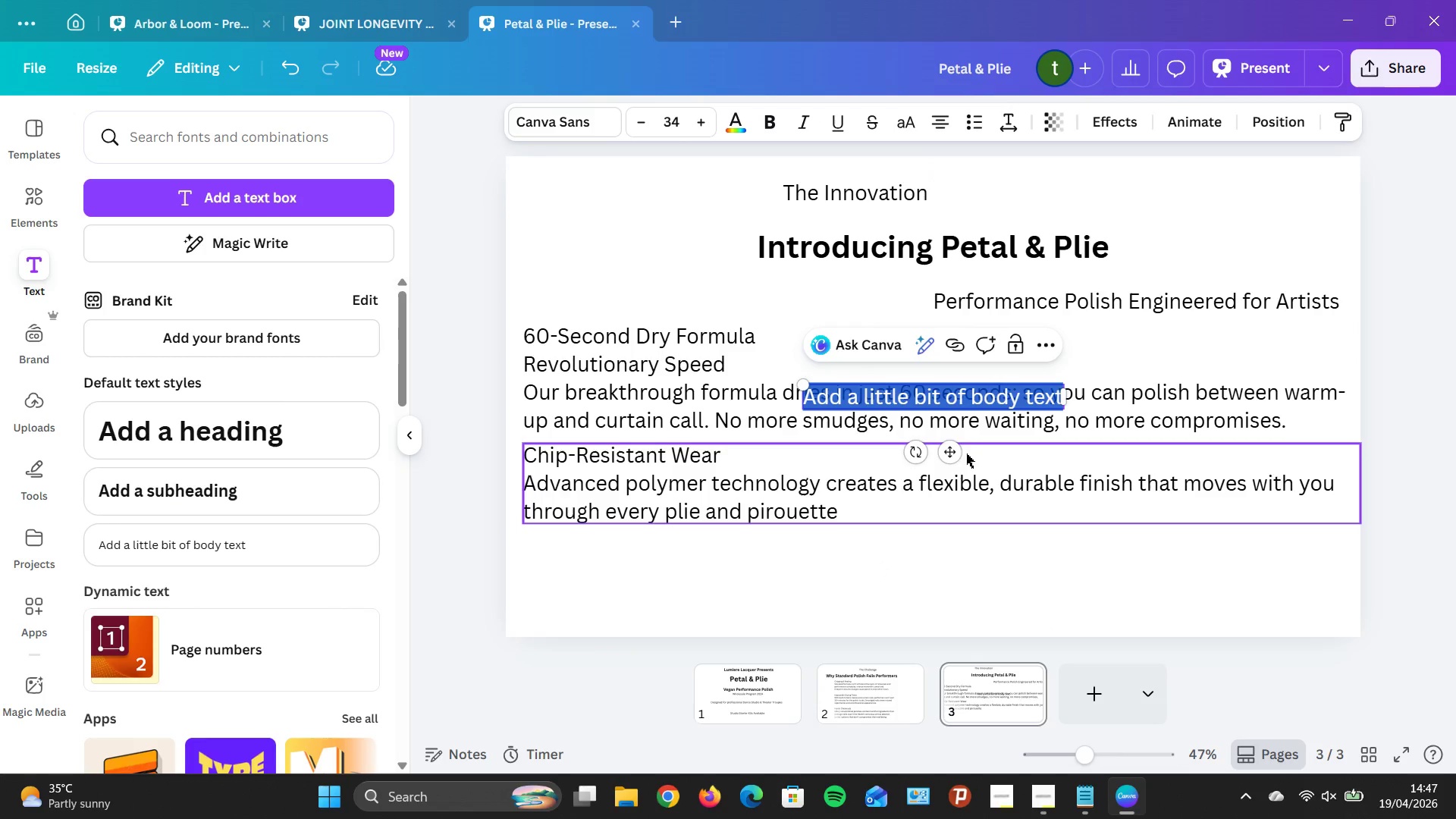 
left_click_drag(start_coordinate=[957, 453], to_coordinate=[677, 610])
 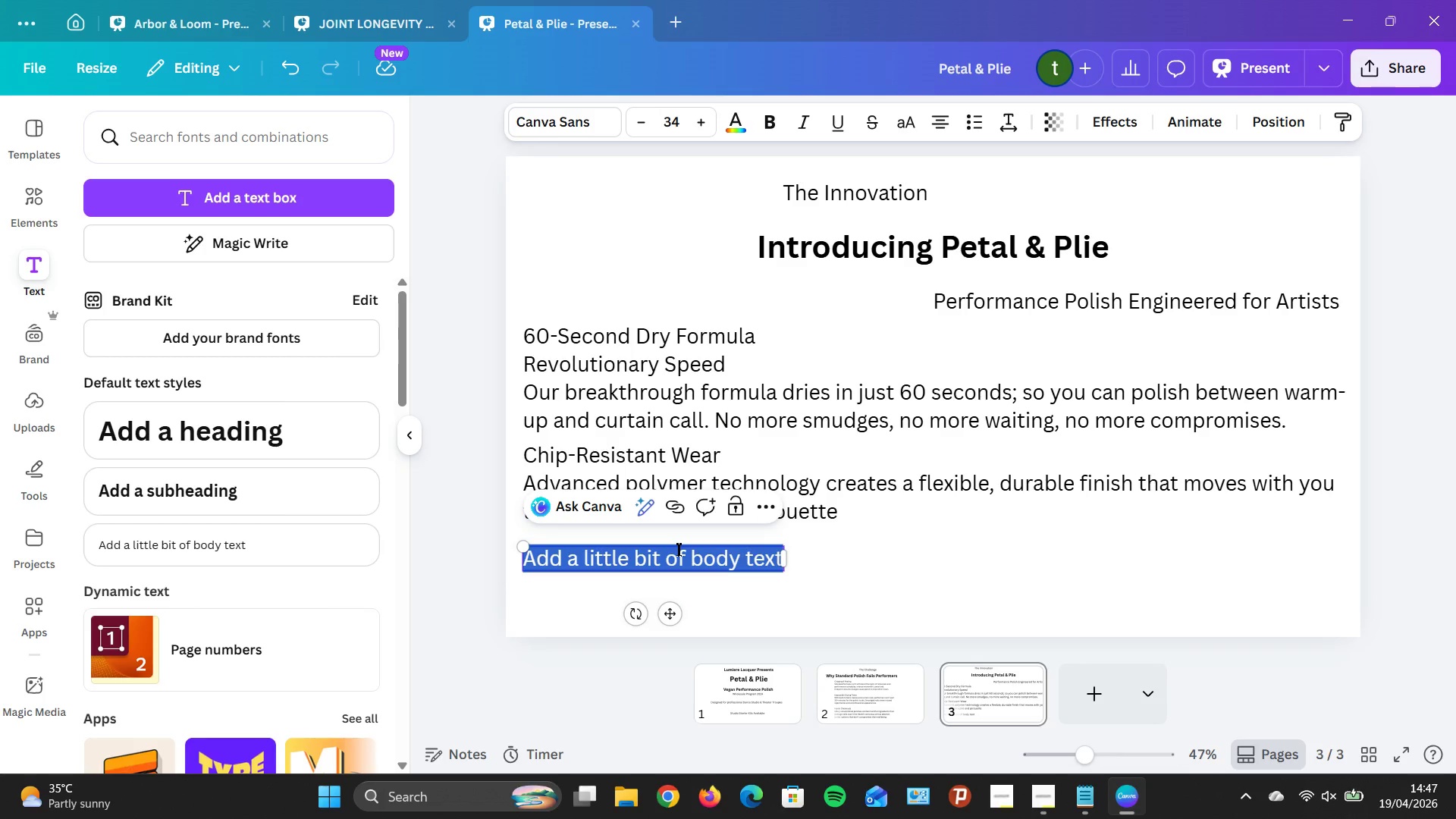 
wait(12.05)
 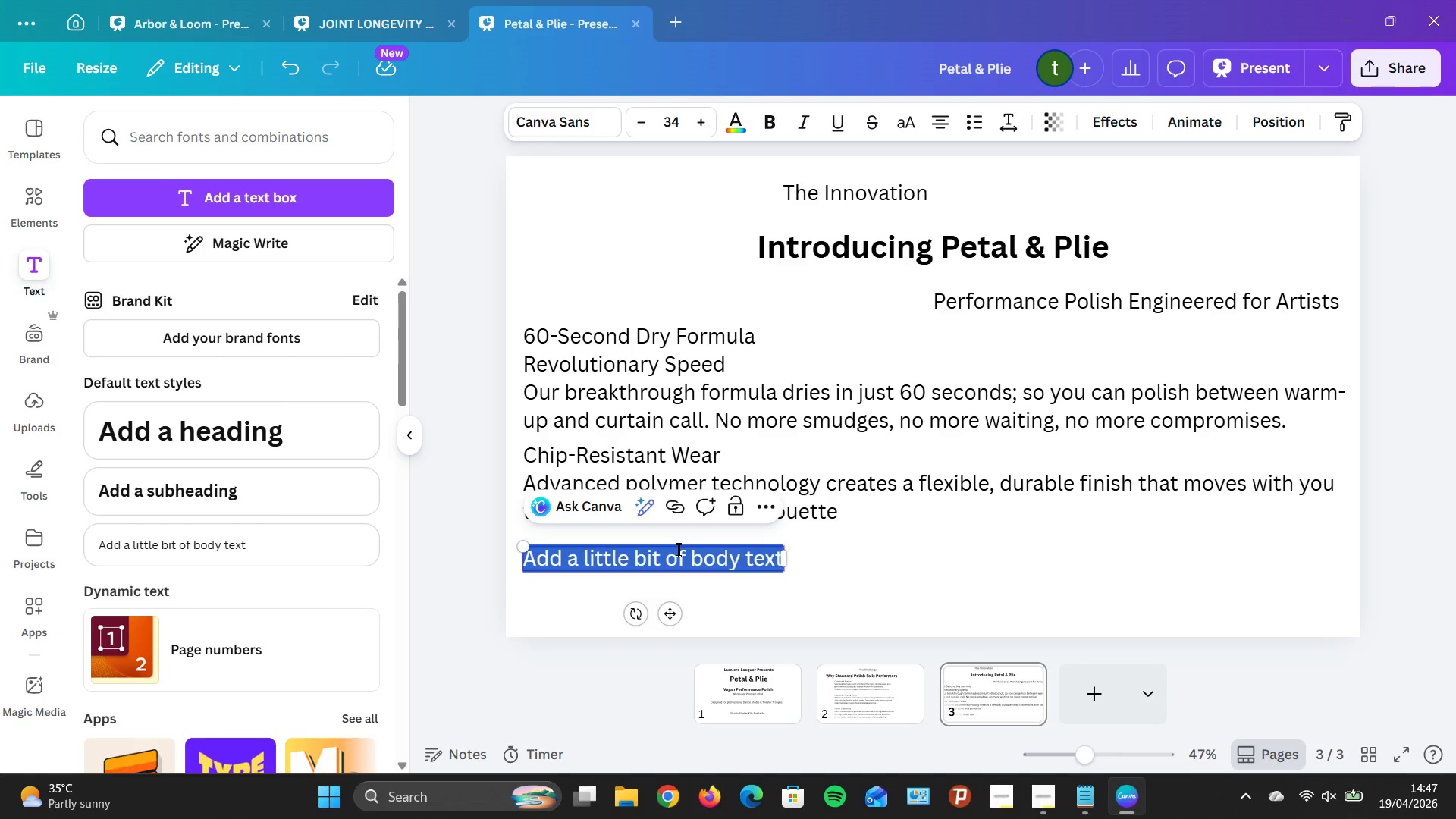 
type(Clean Performance)
 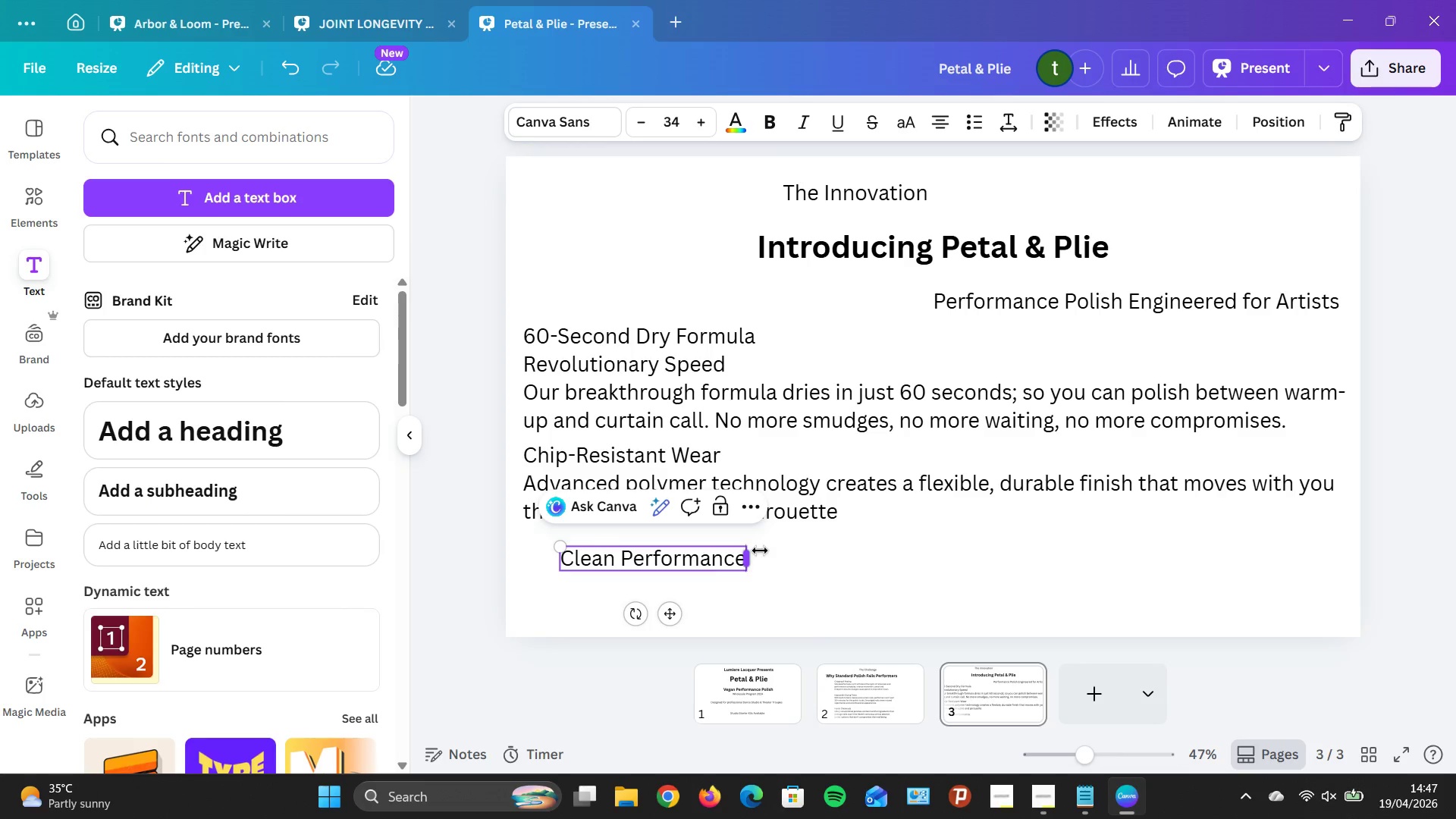 
wait(5.66)
 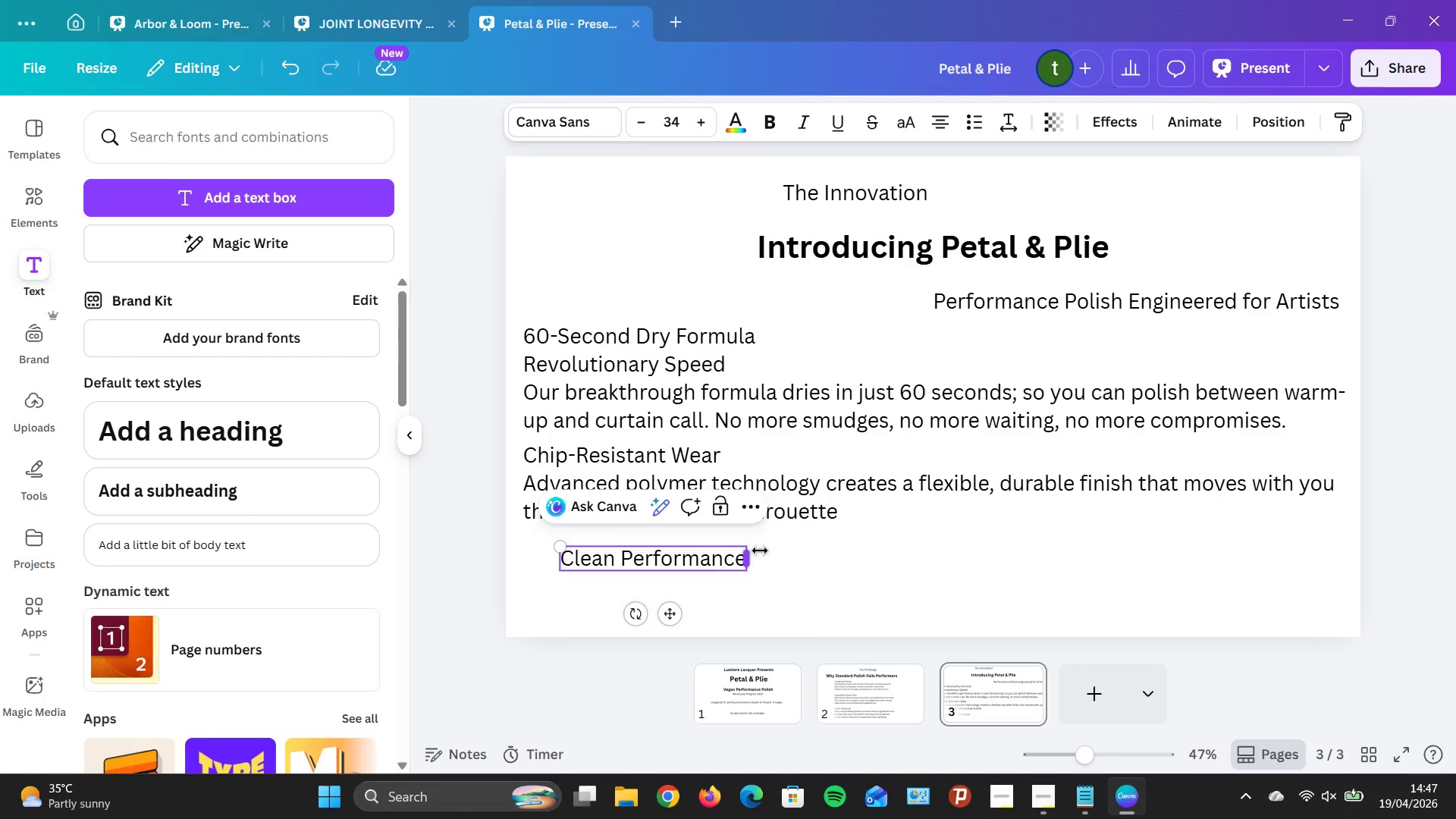 
left_click([938, 108])
 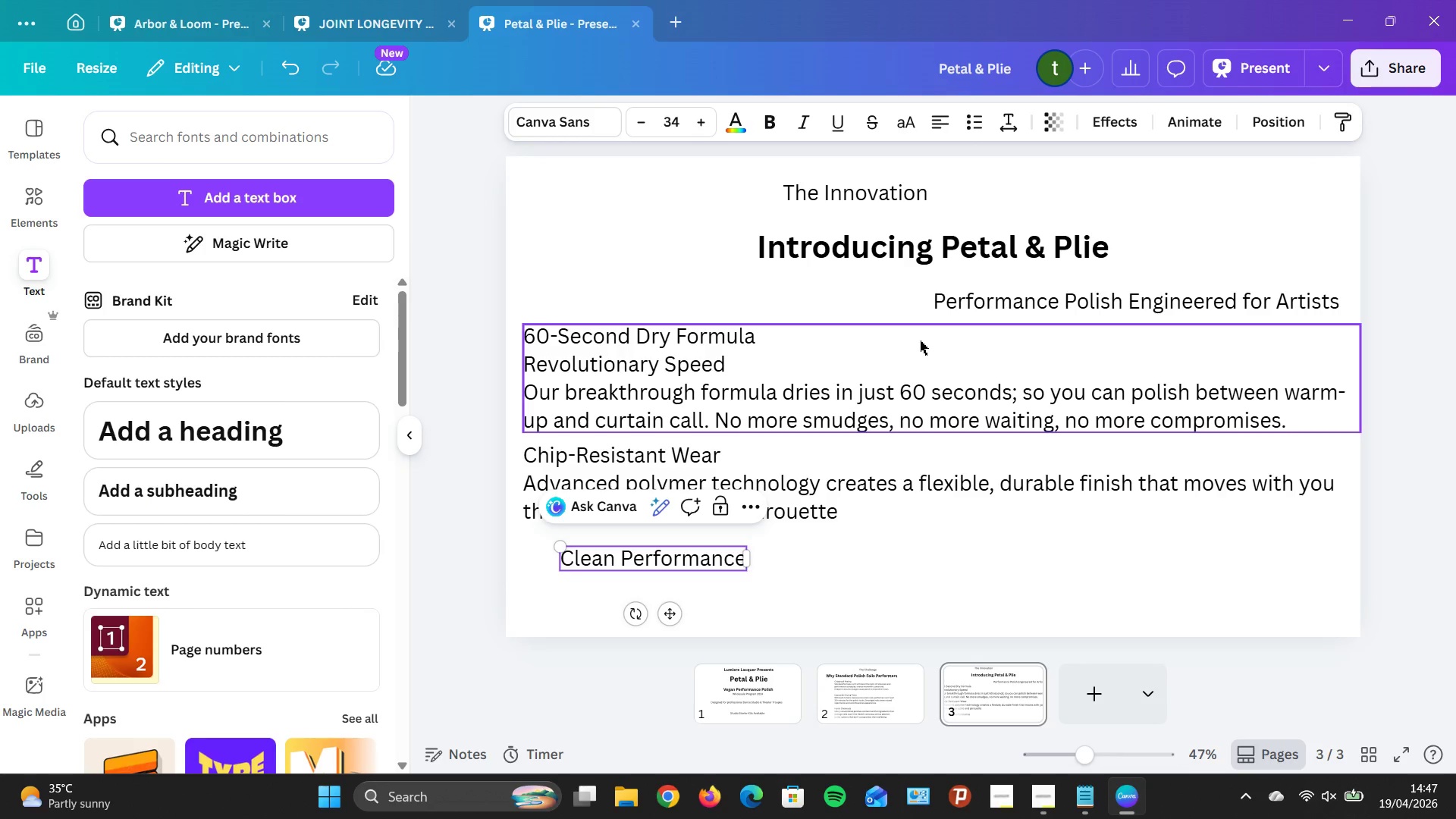 
key(Enter)
 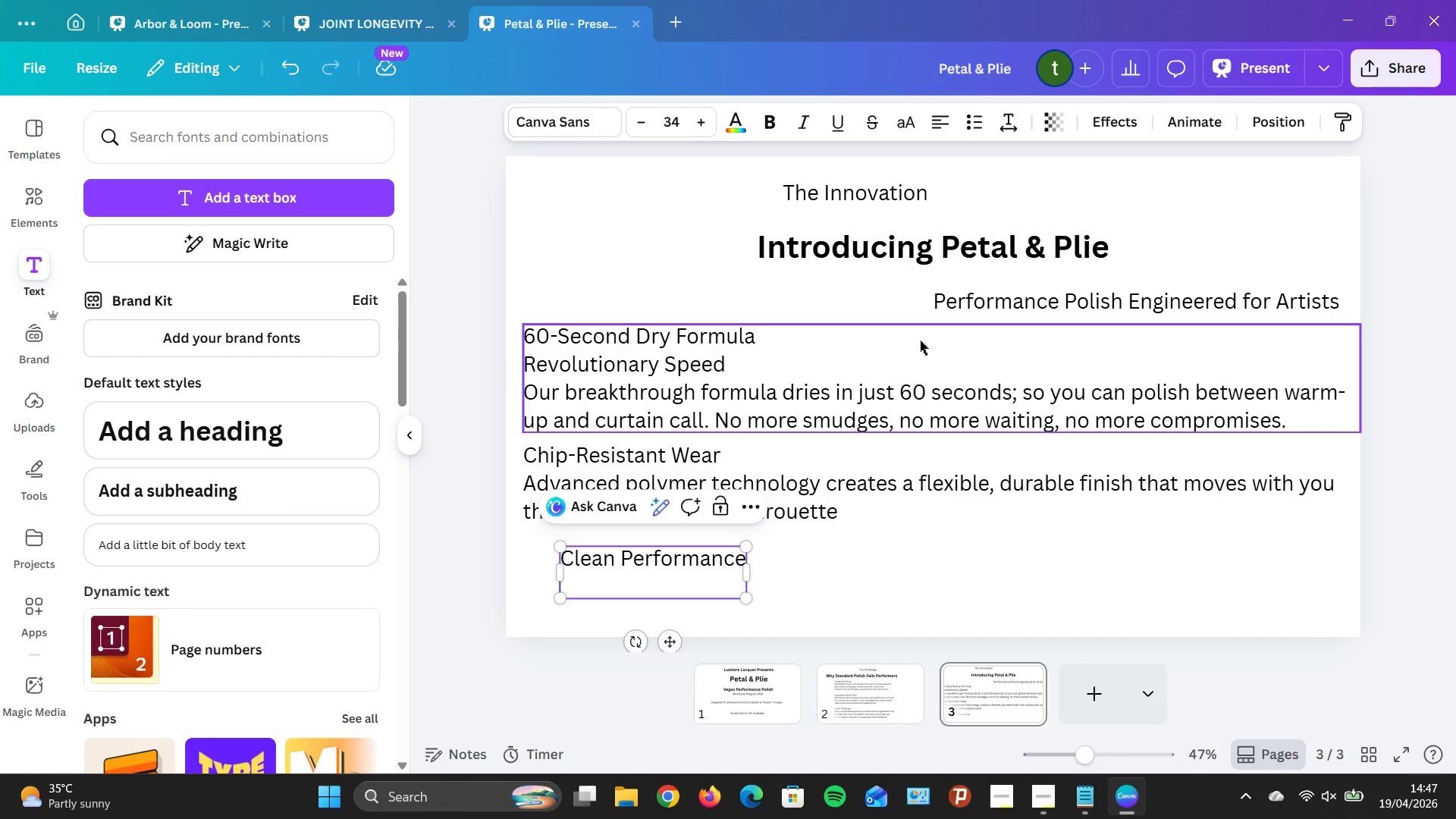 
type(100)
 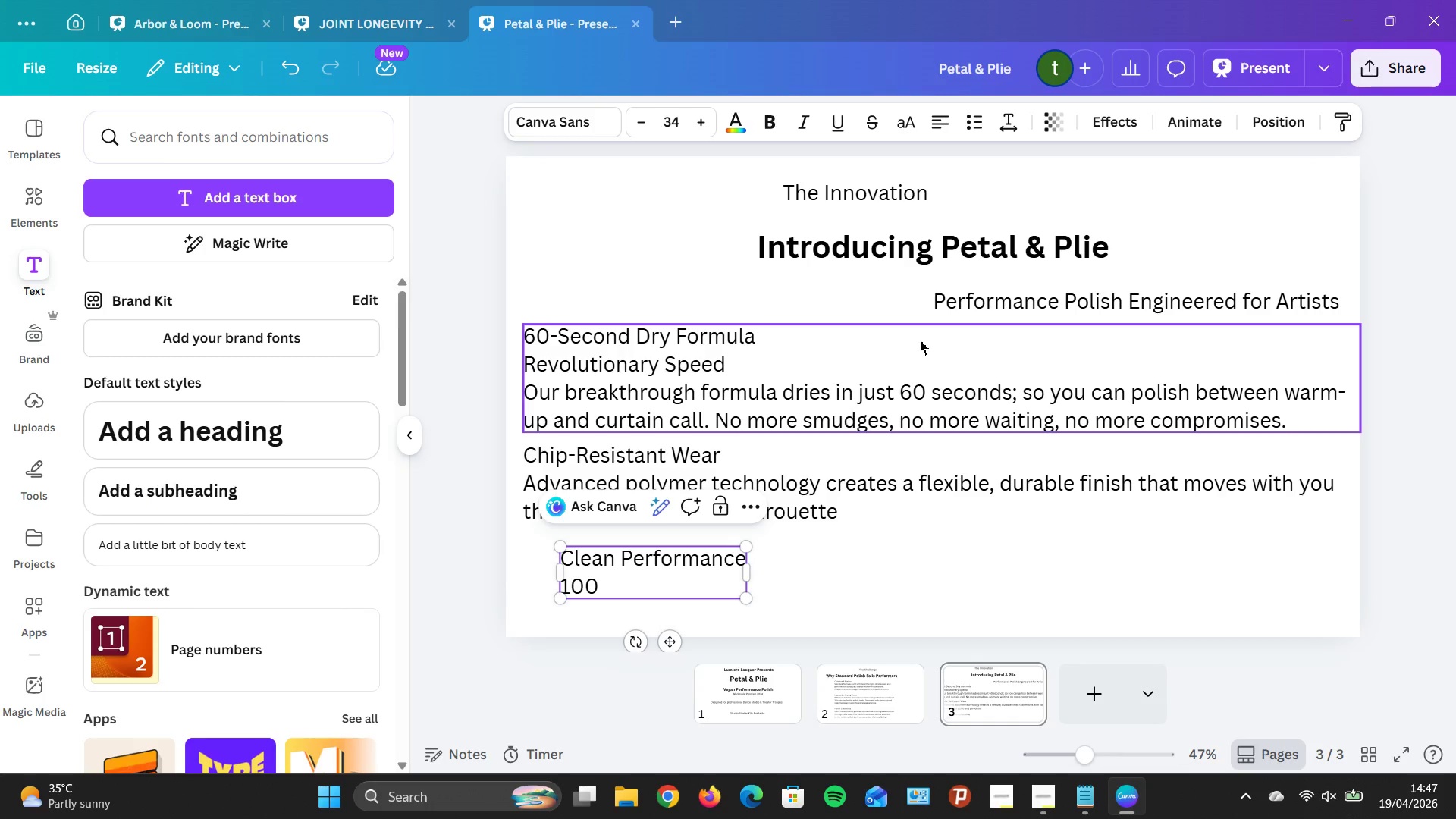 
wait(5.25)
 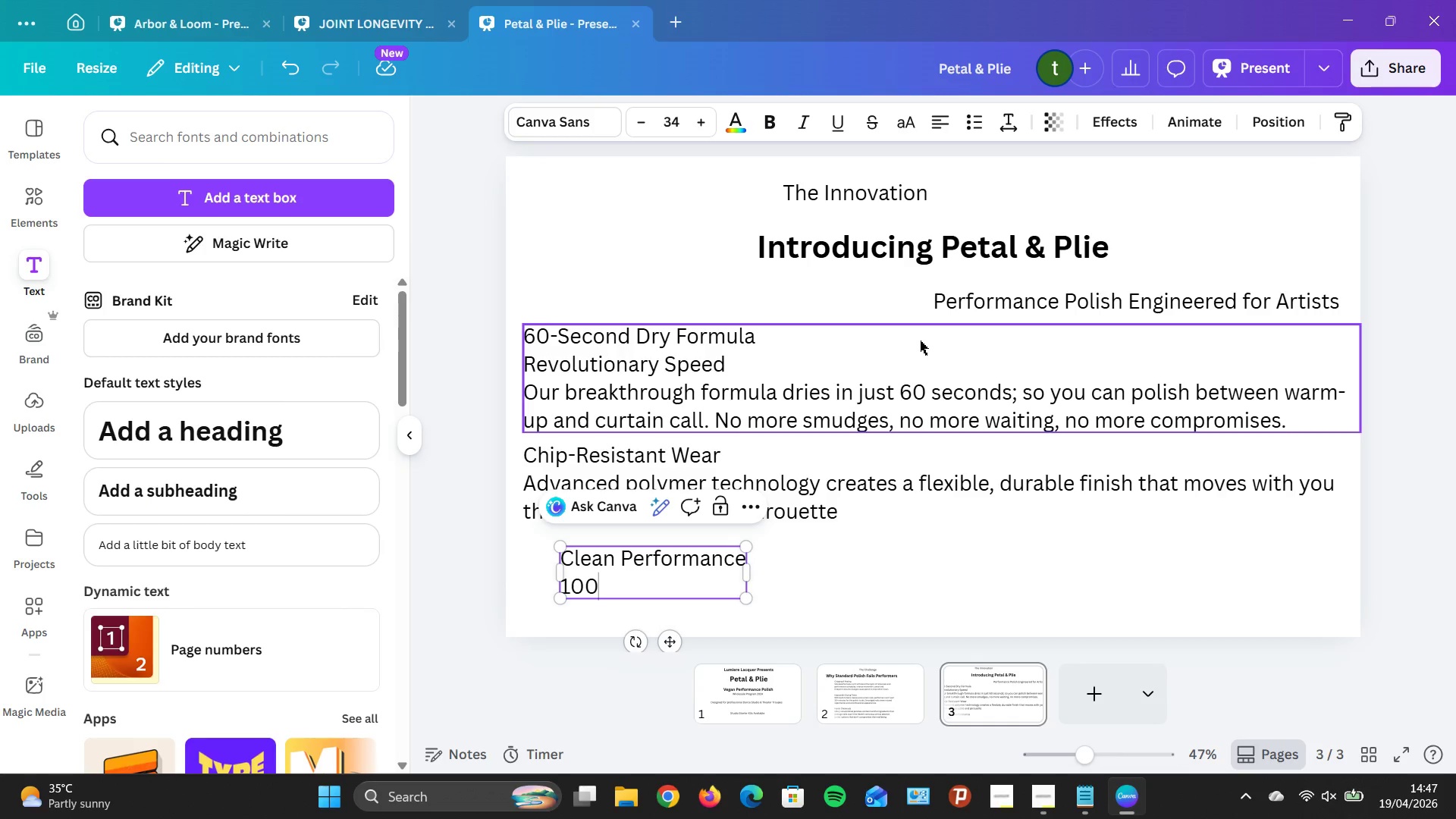 
key(Space)
 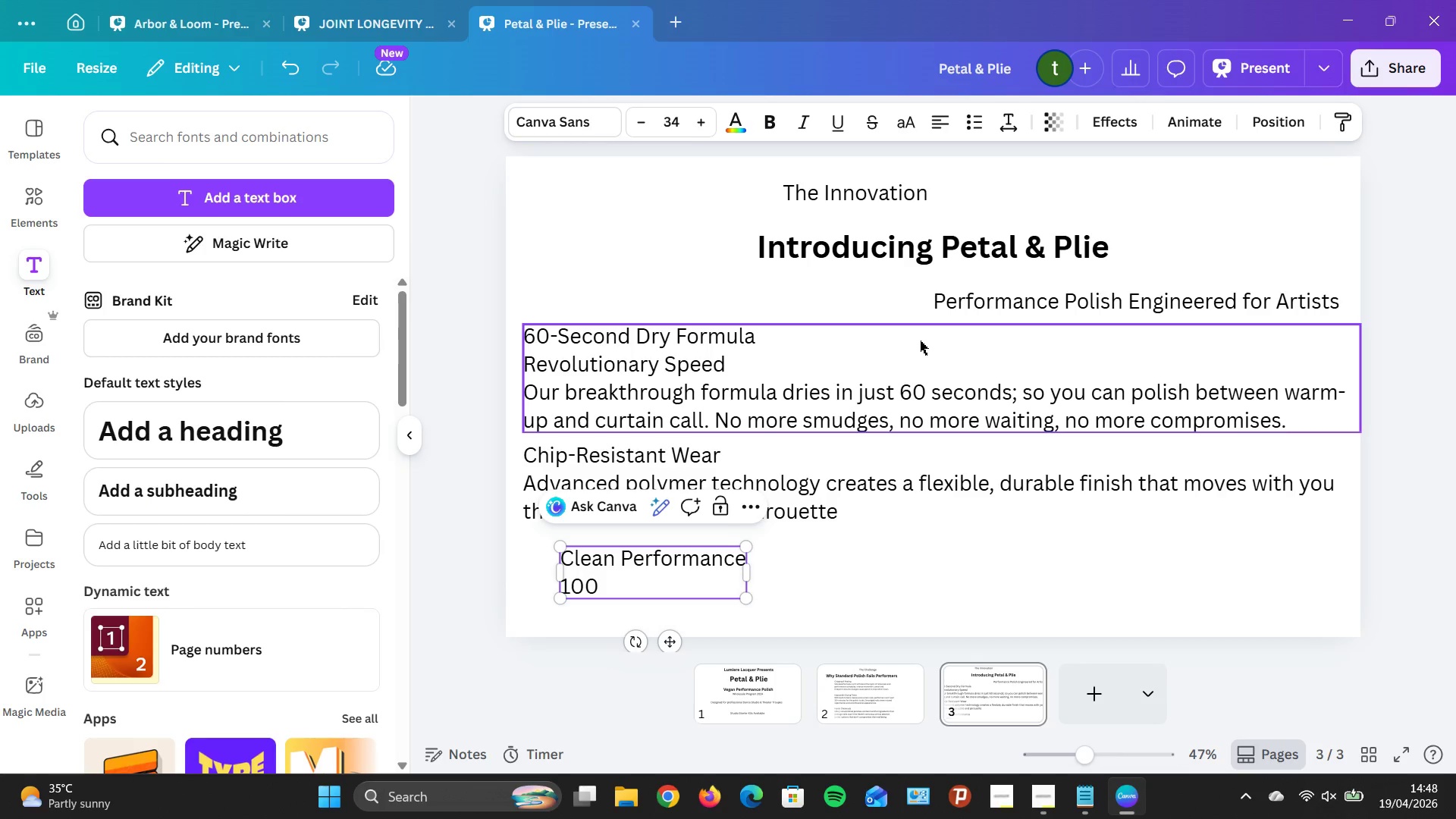 
wait(10.44)
 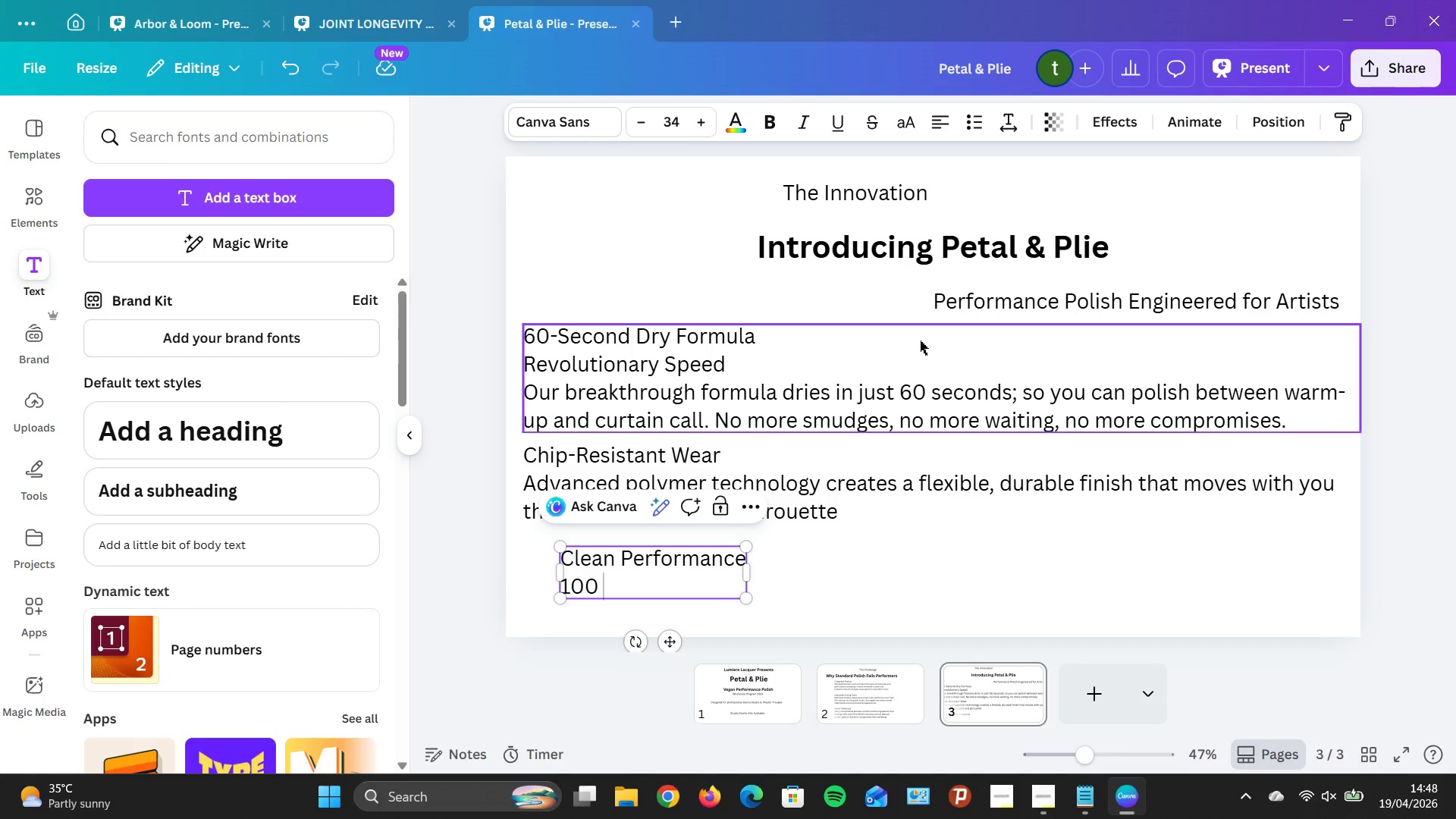 
key(Alt+2)
 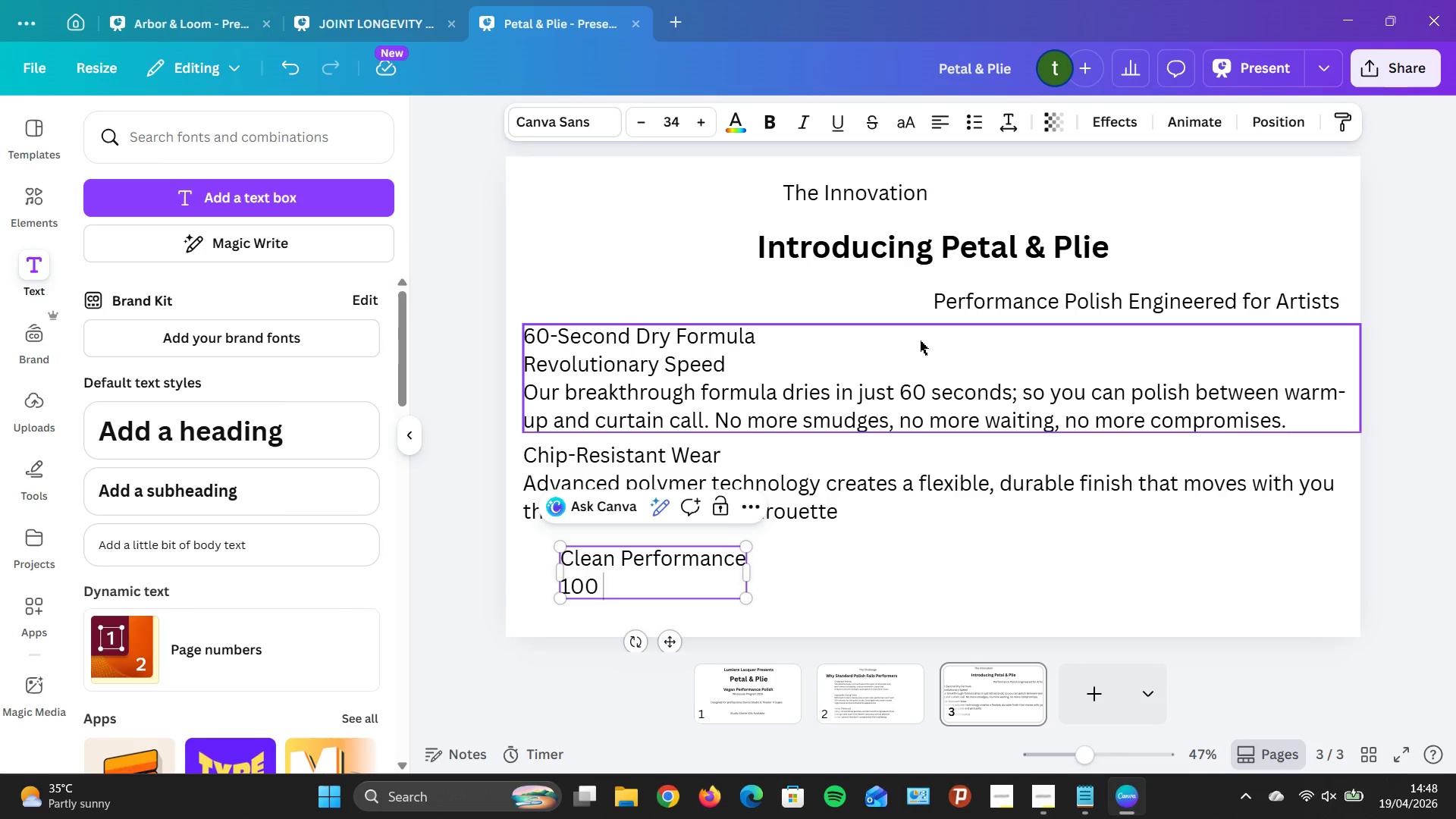 
key(Alt+Backspace)
 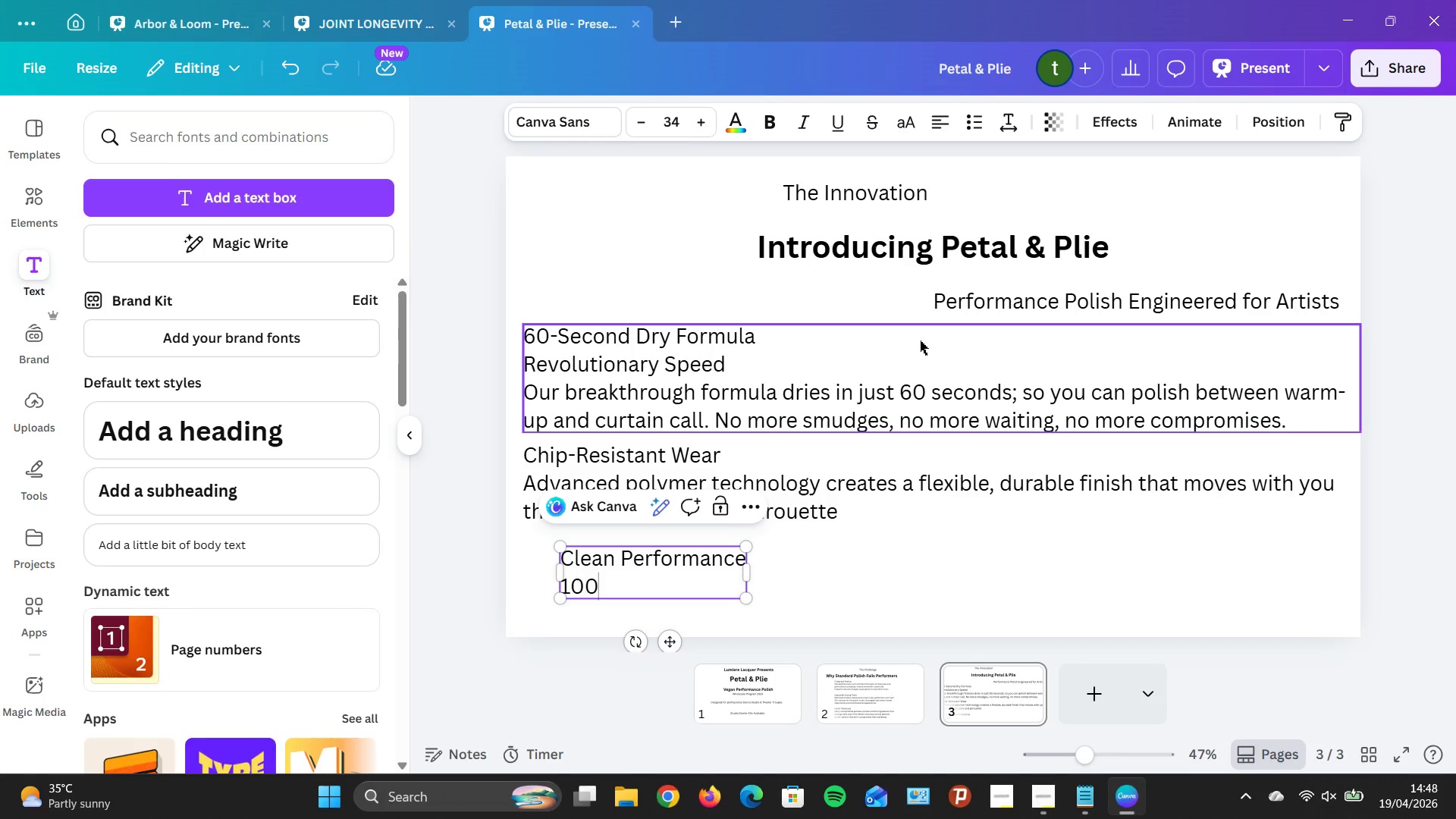 
key(Alt+0)
 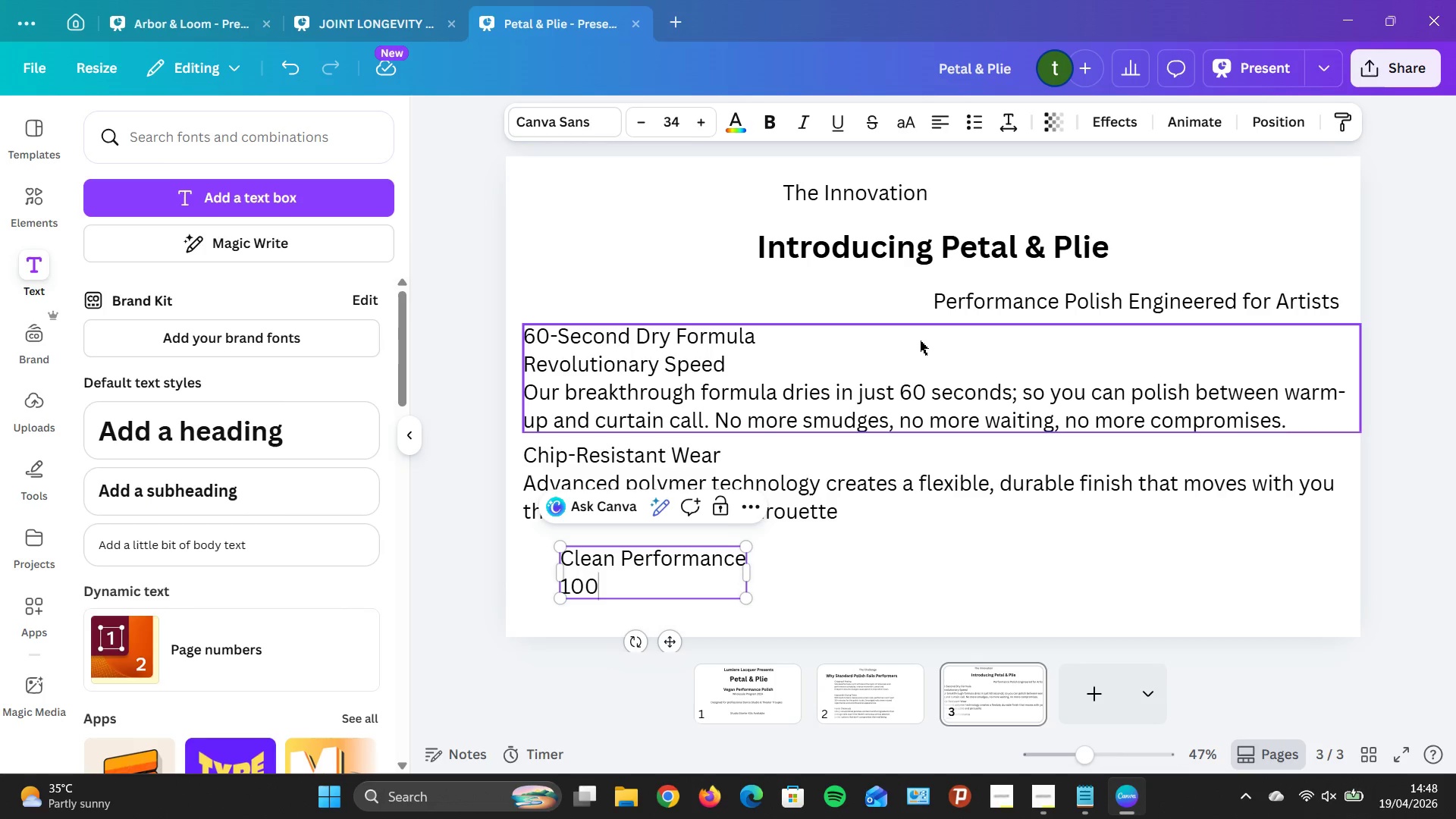 
key(Alt+2)
 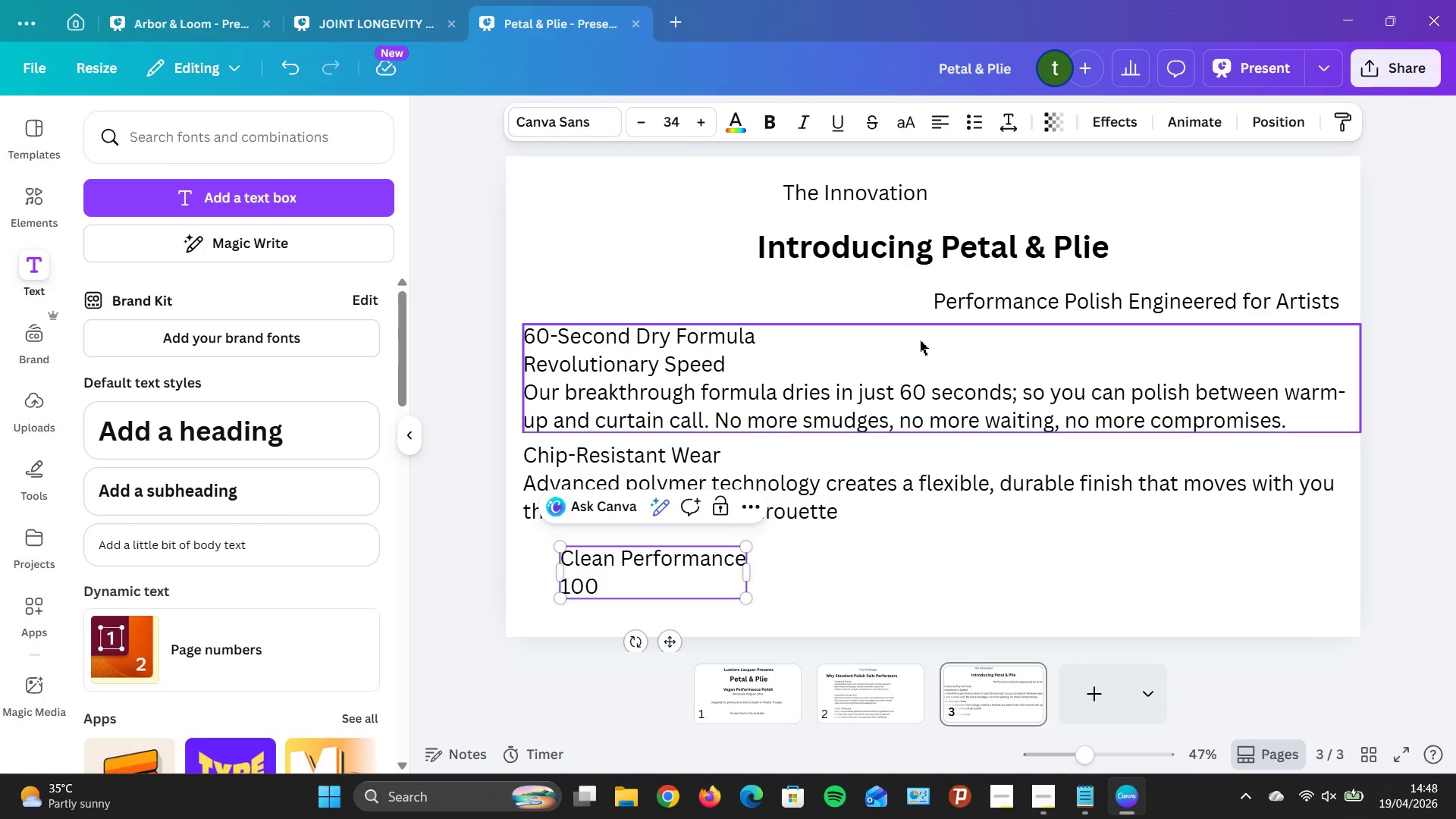 
key(Alt+3)
 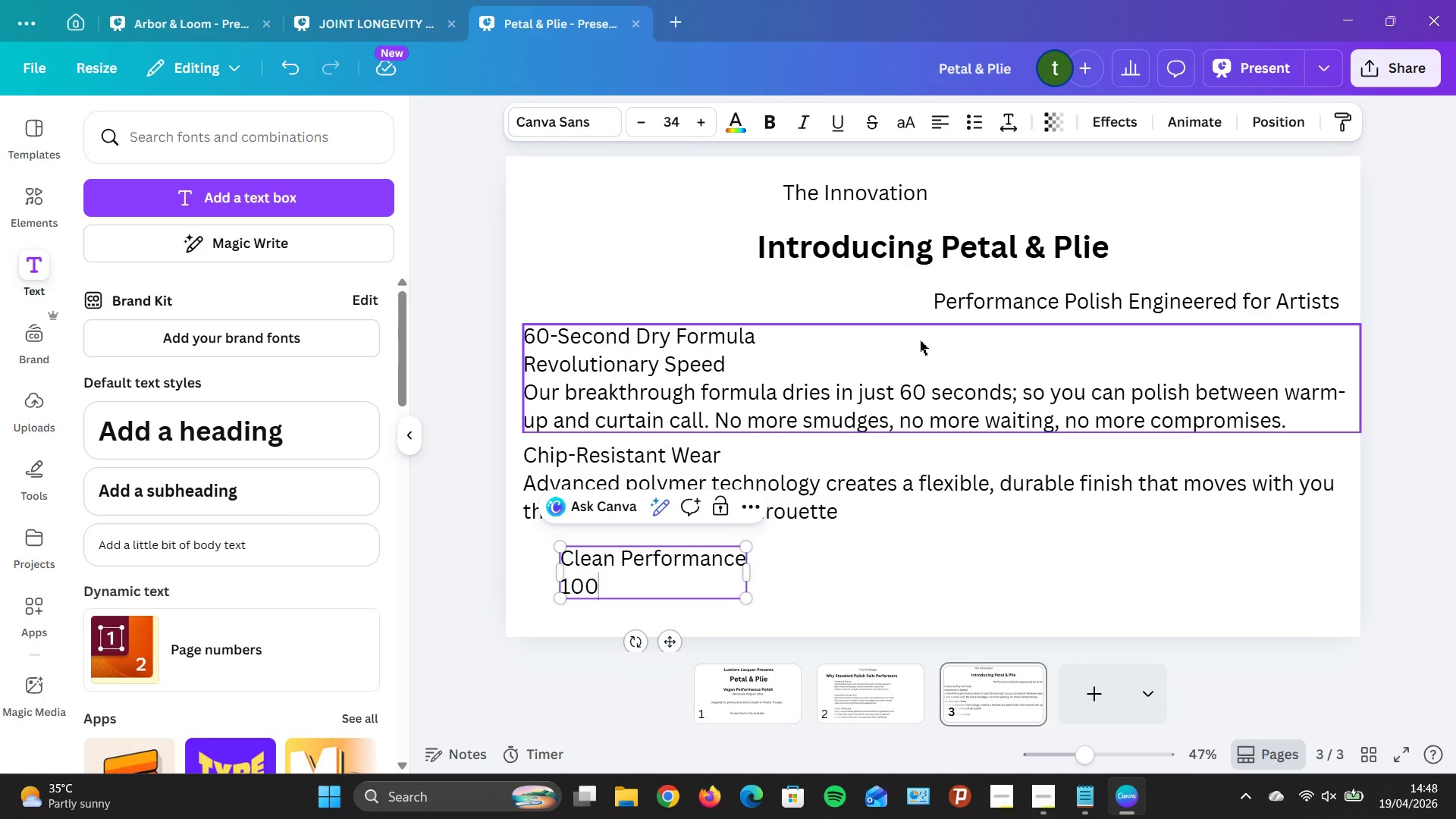 
key(Alt+3)
 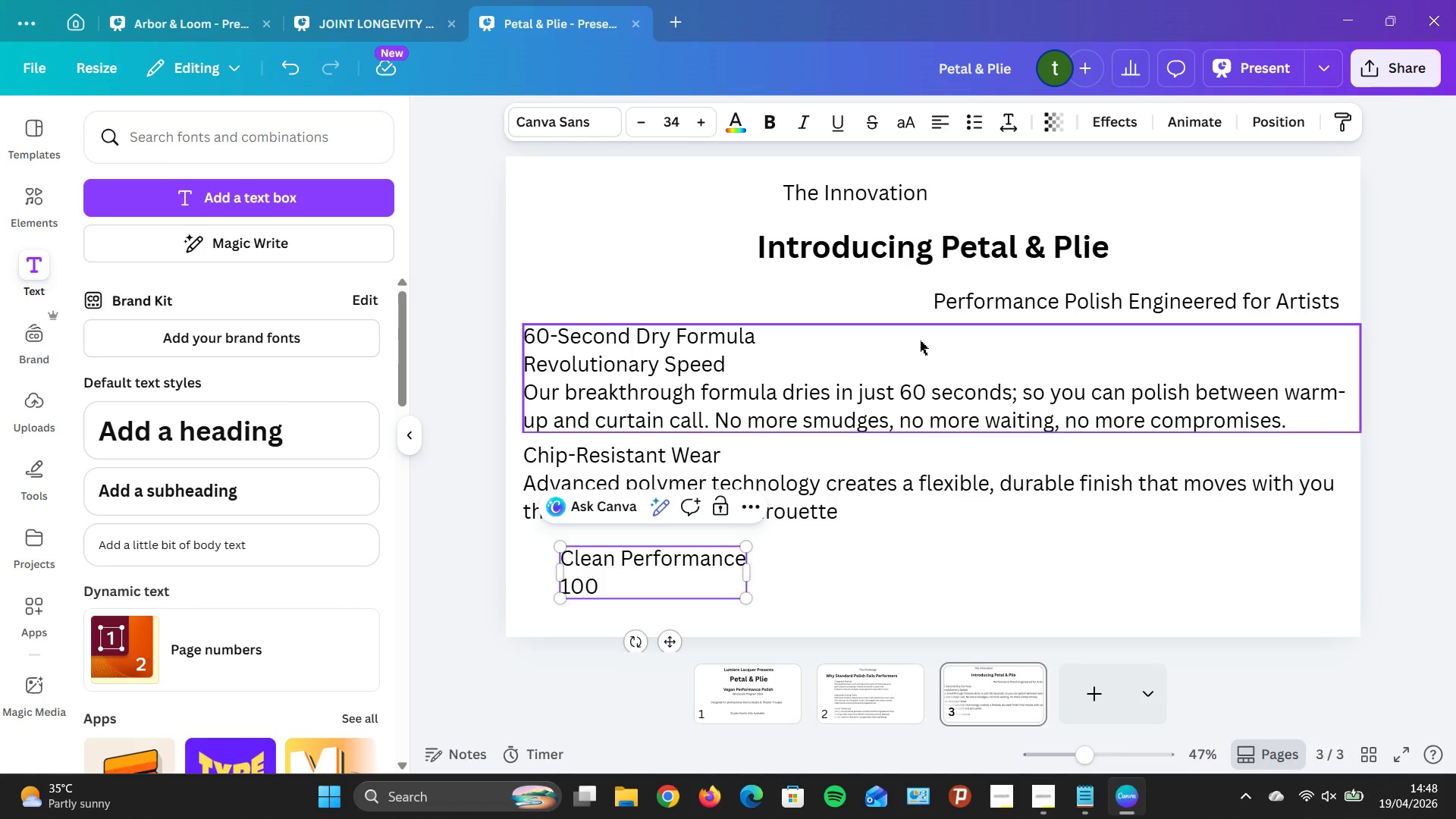 
key(Space)
 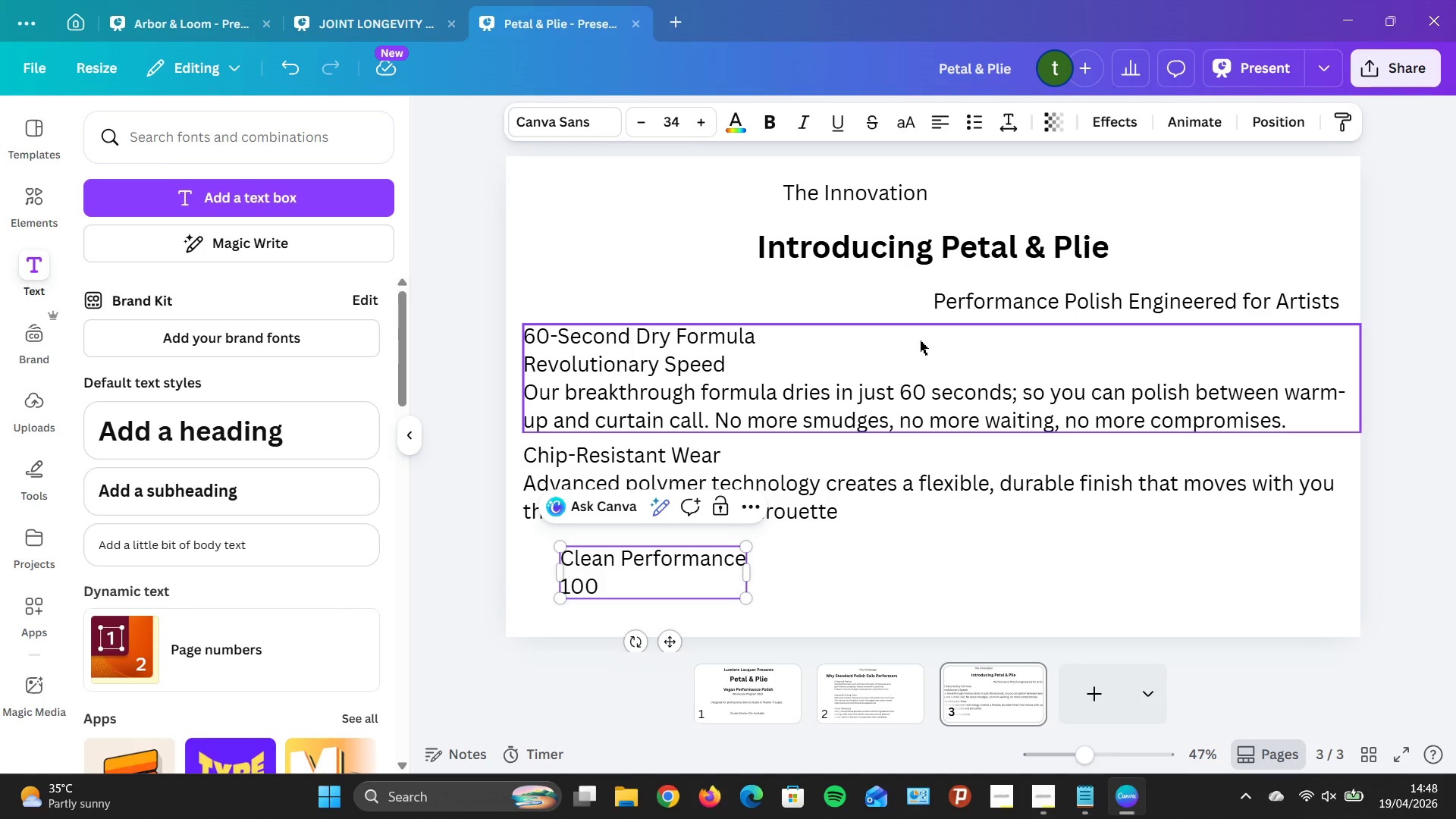 
key(Alt+0)
 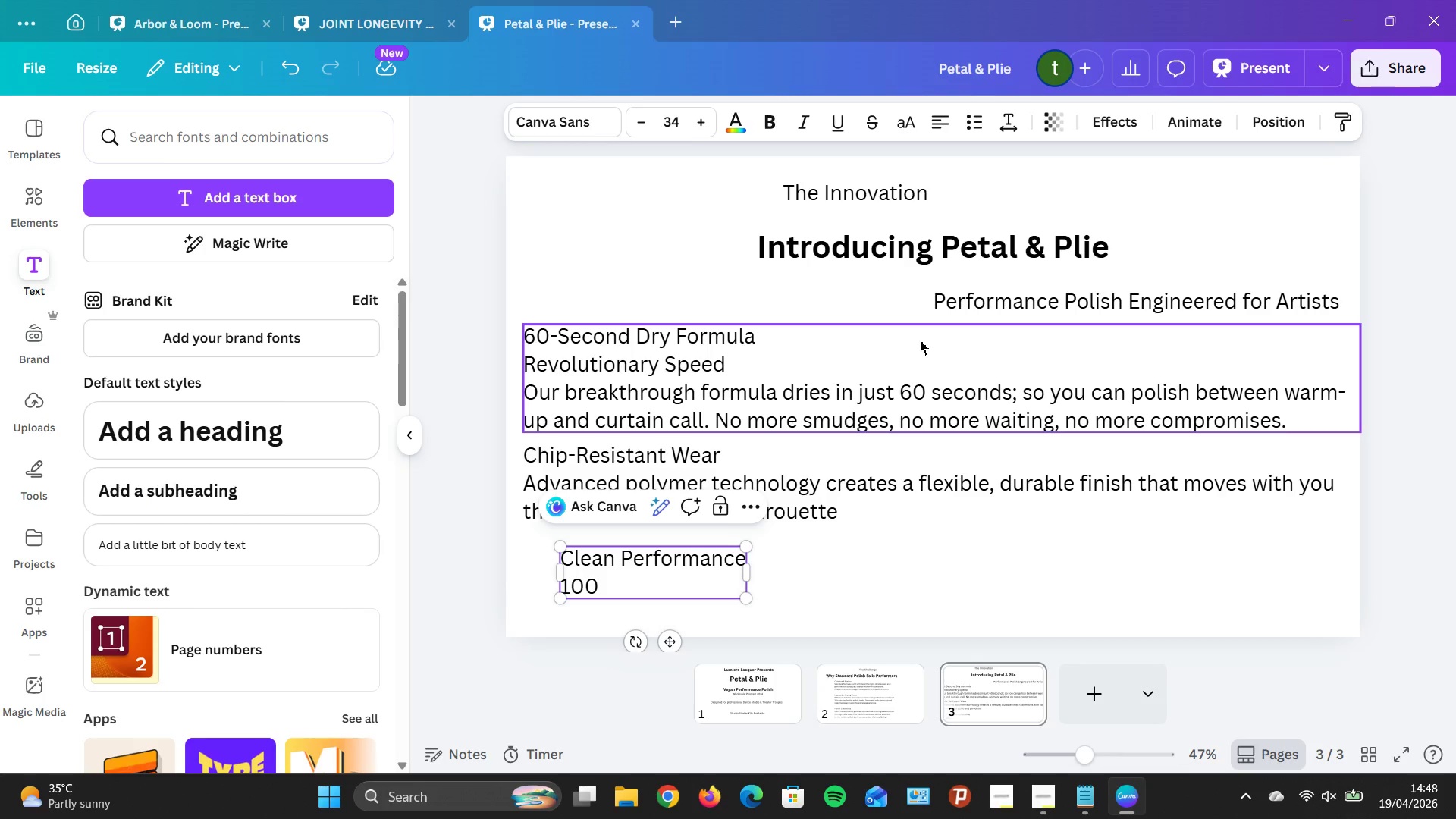 
key(Alt+2)
 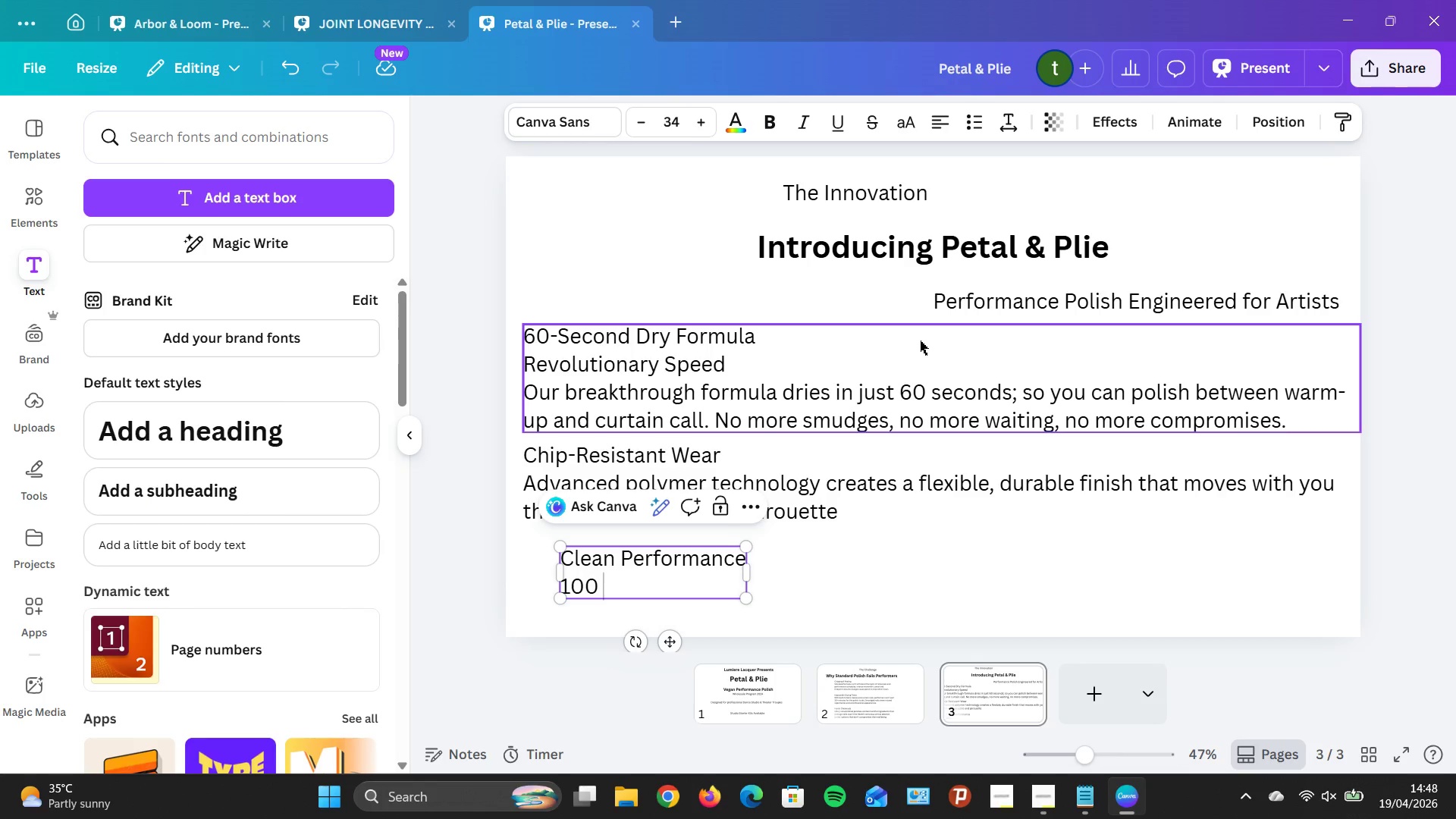 
key(Alt+3)
 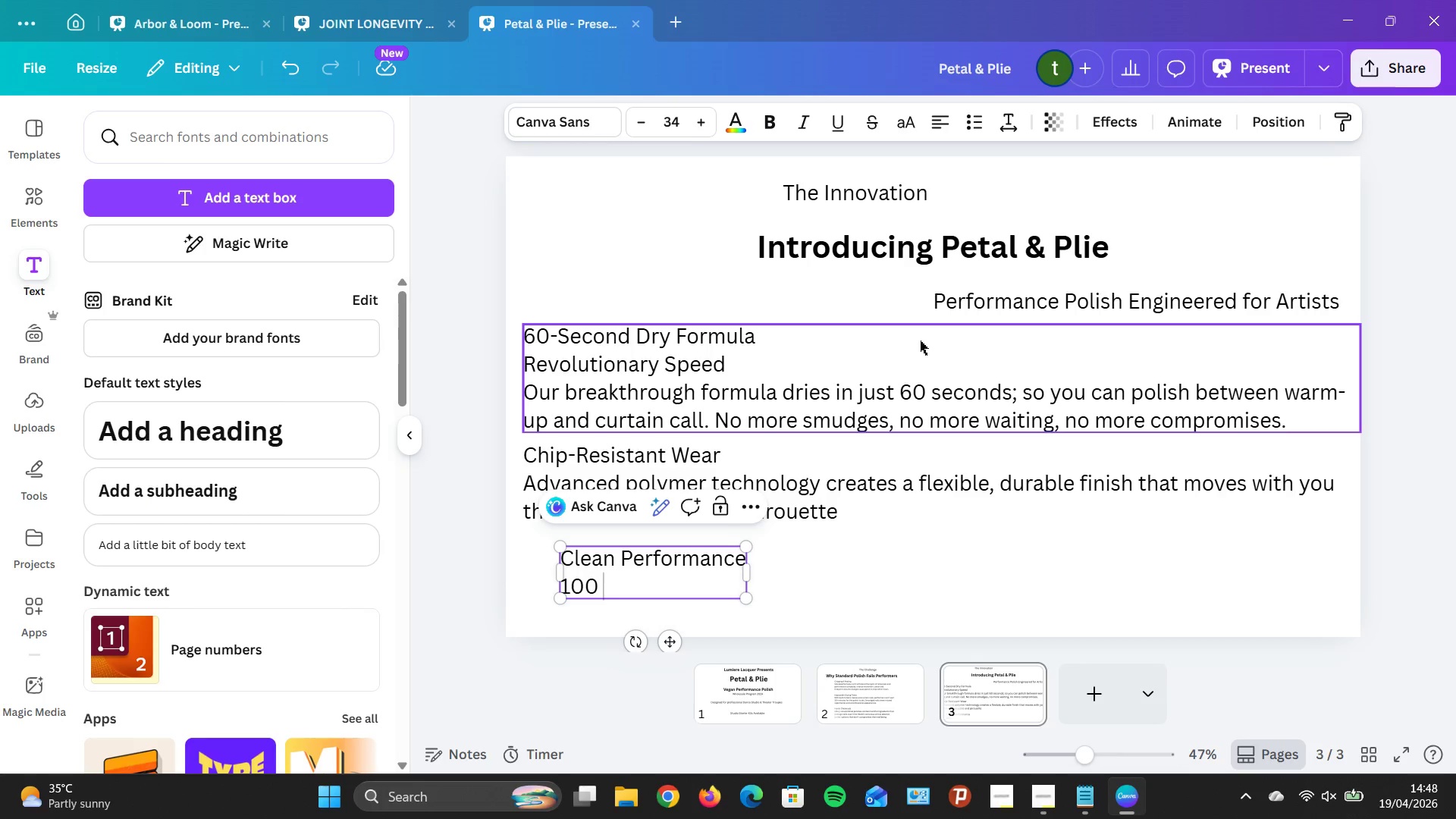 
key(Alt+3)
 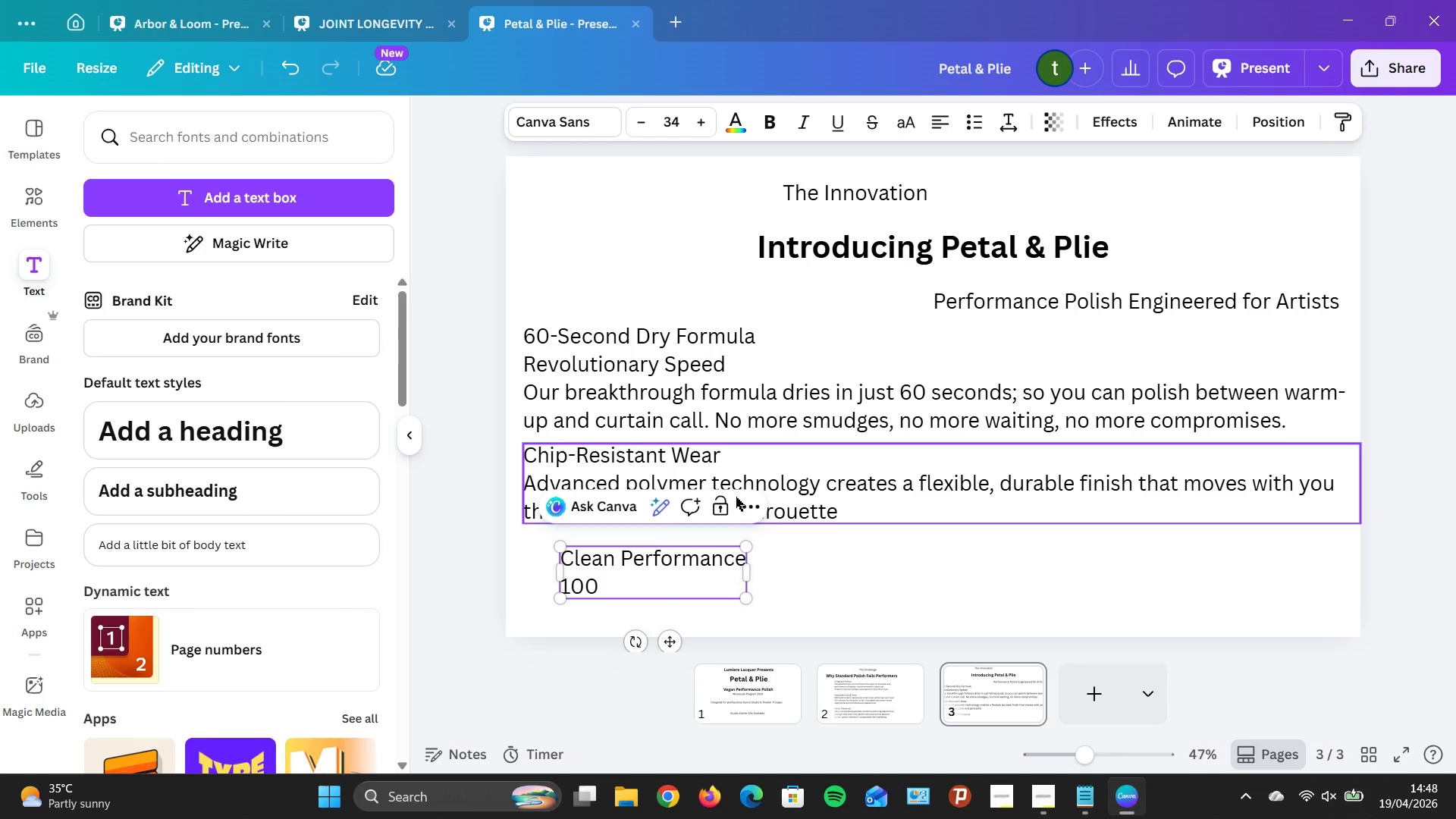 
left_click([664, 596])
 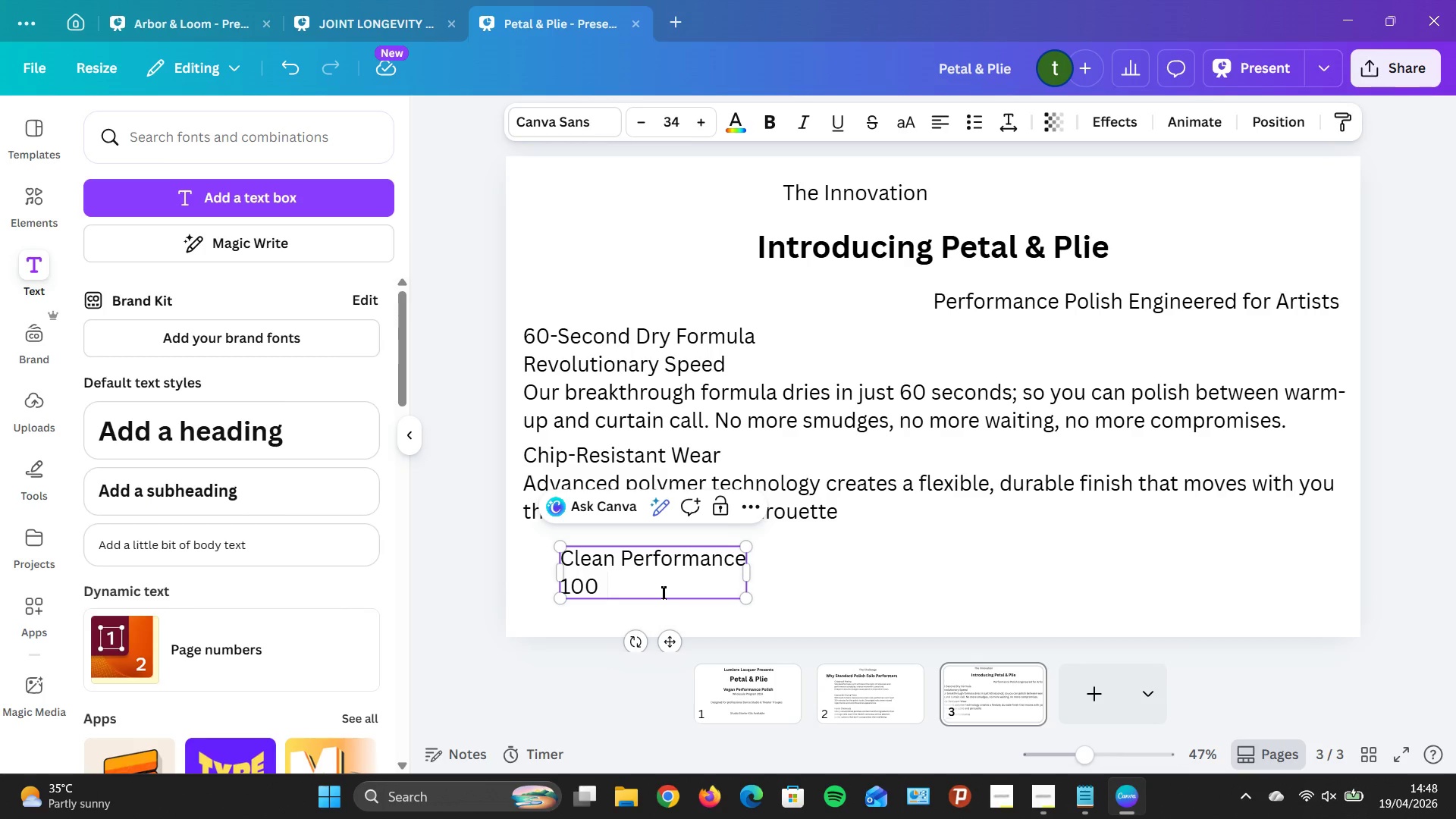 
left_click([663, 592])
 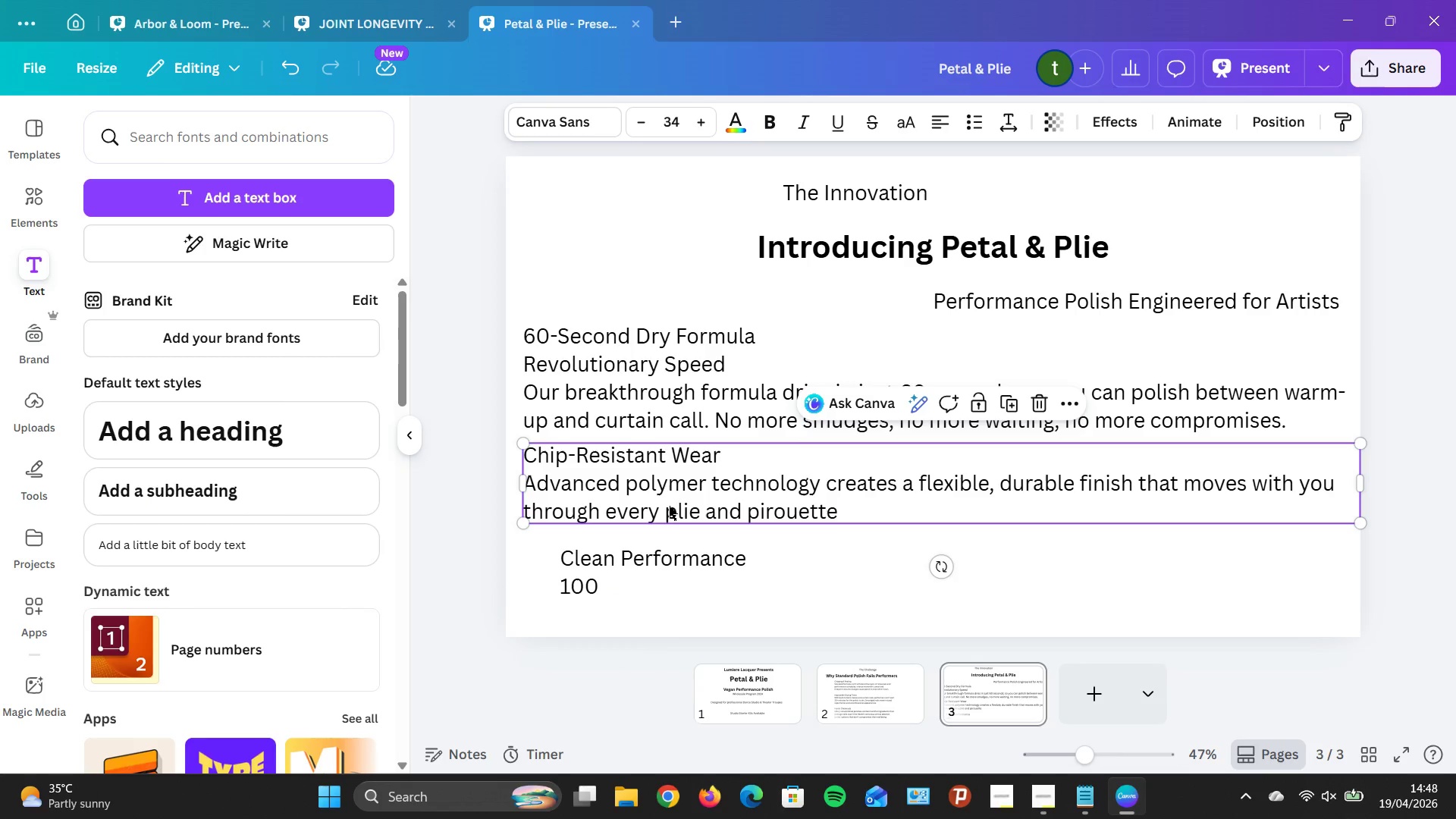 
double_click([701, 511])
 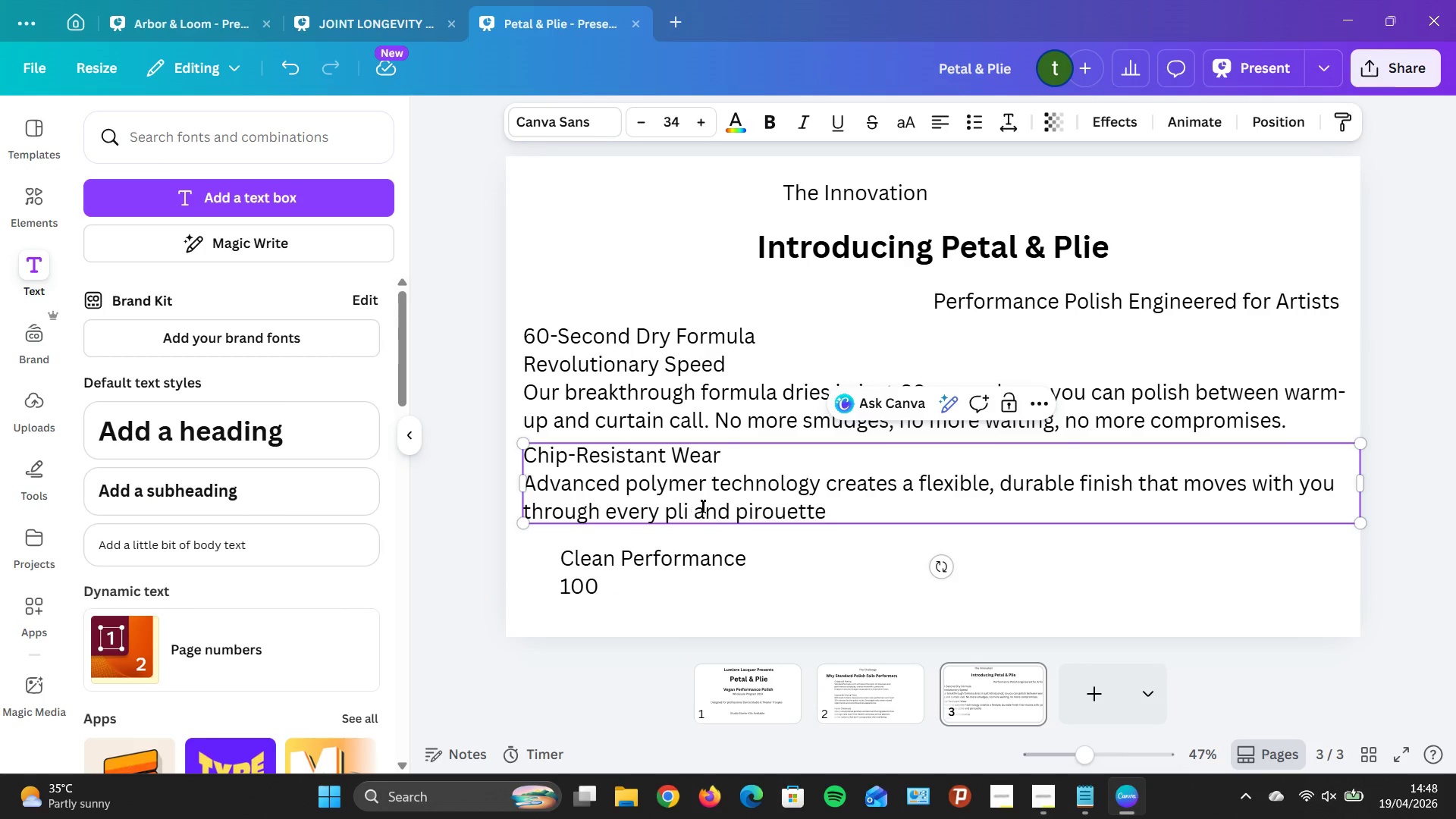 
key(Backspace)
 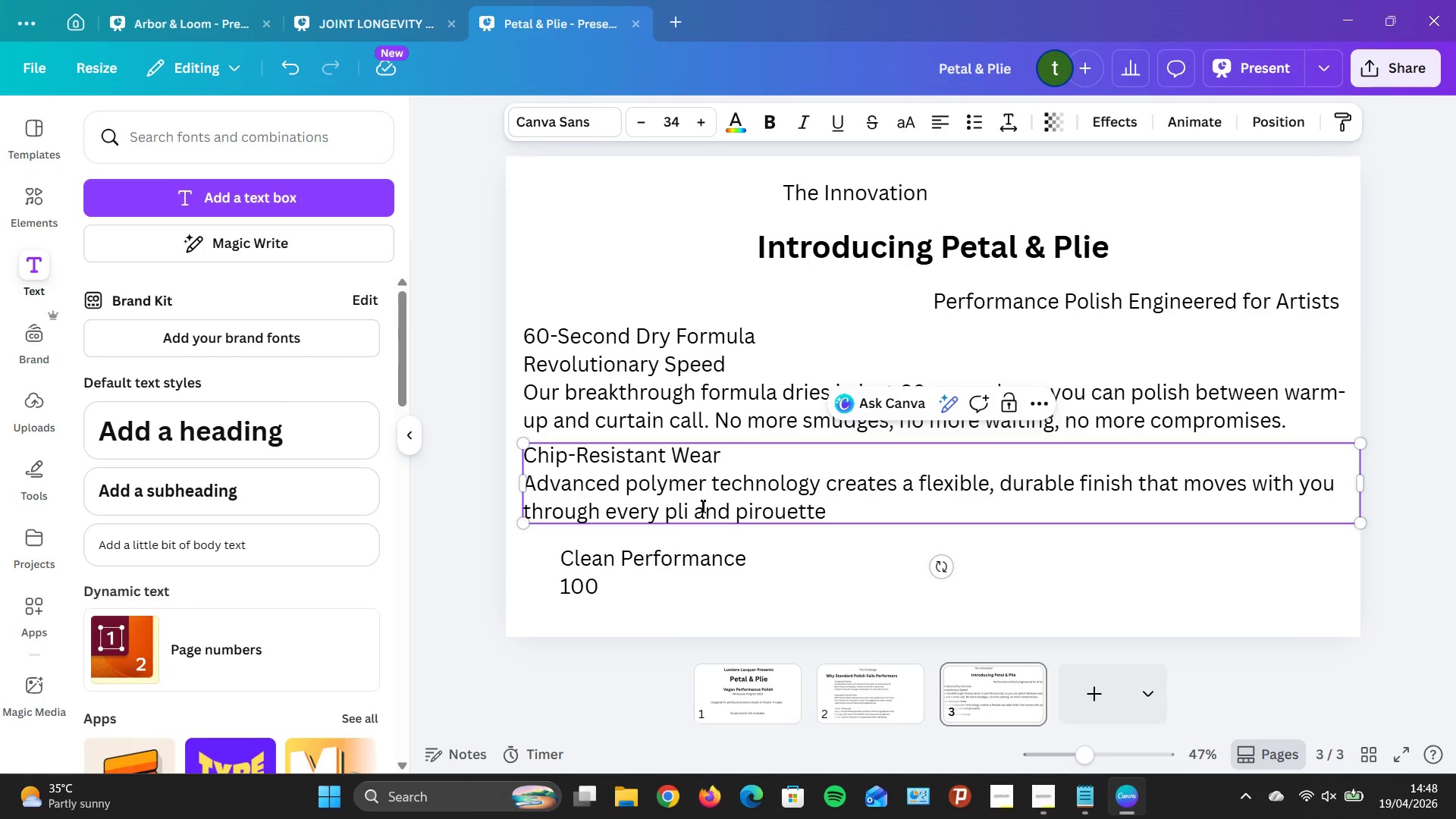 
key(Alt+0)
 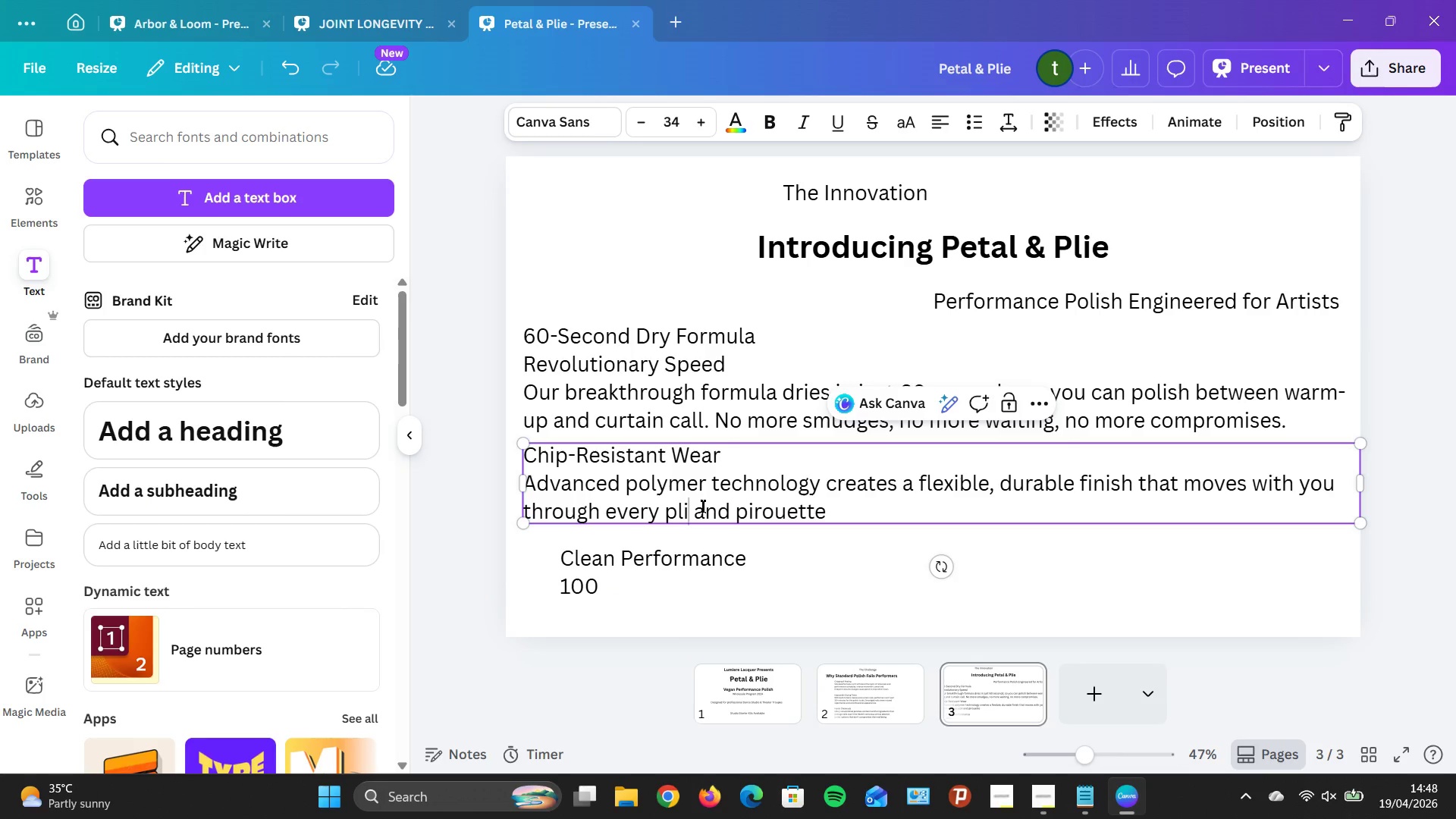 
key(Alt+2)
 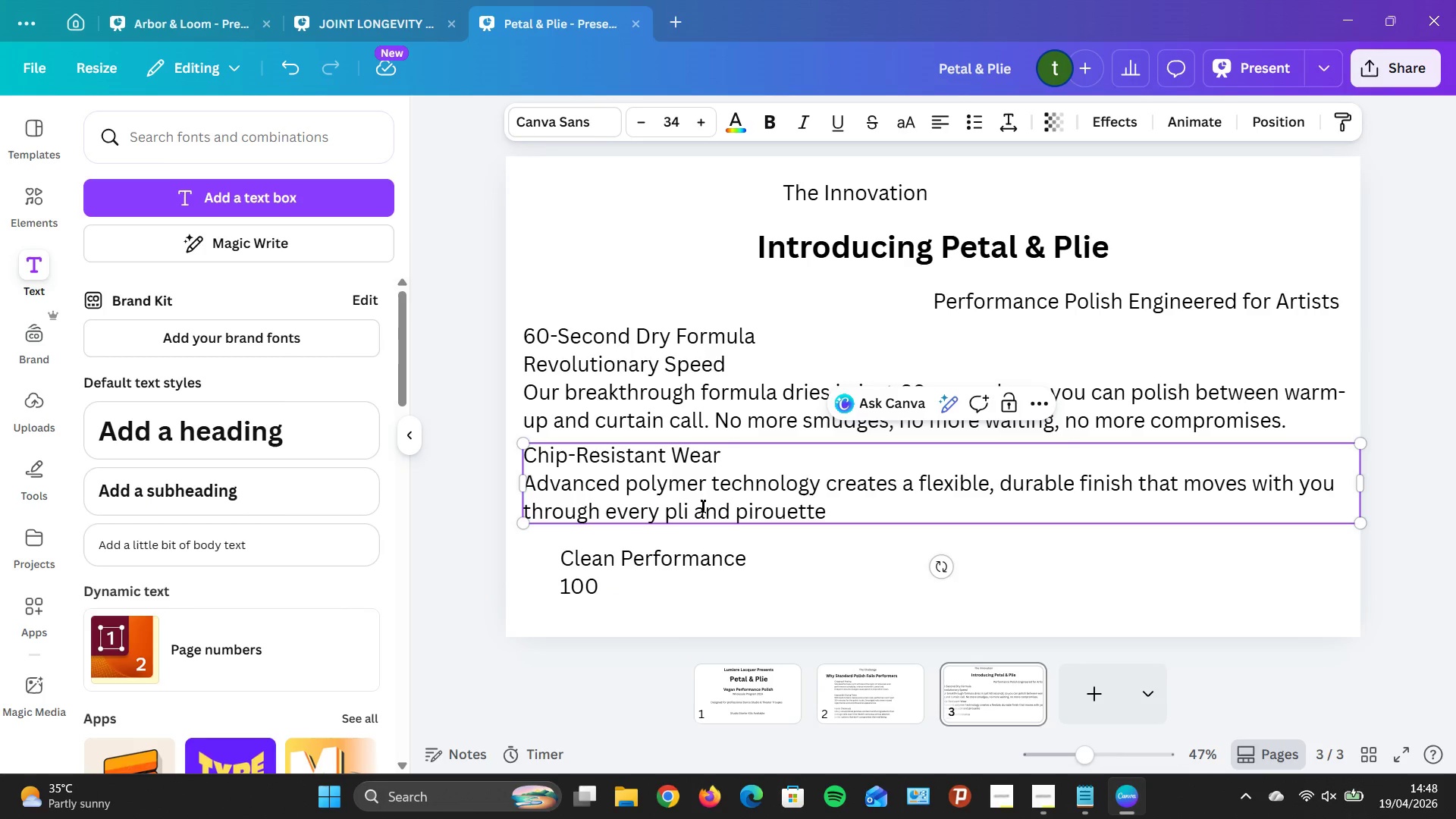 
key(Alt+3)
 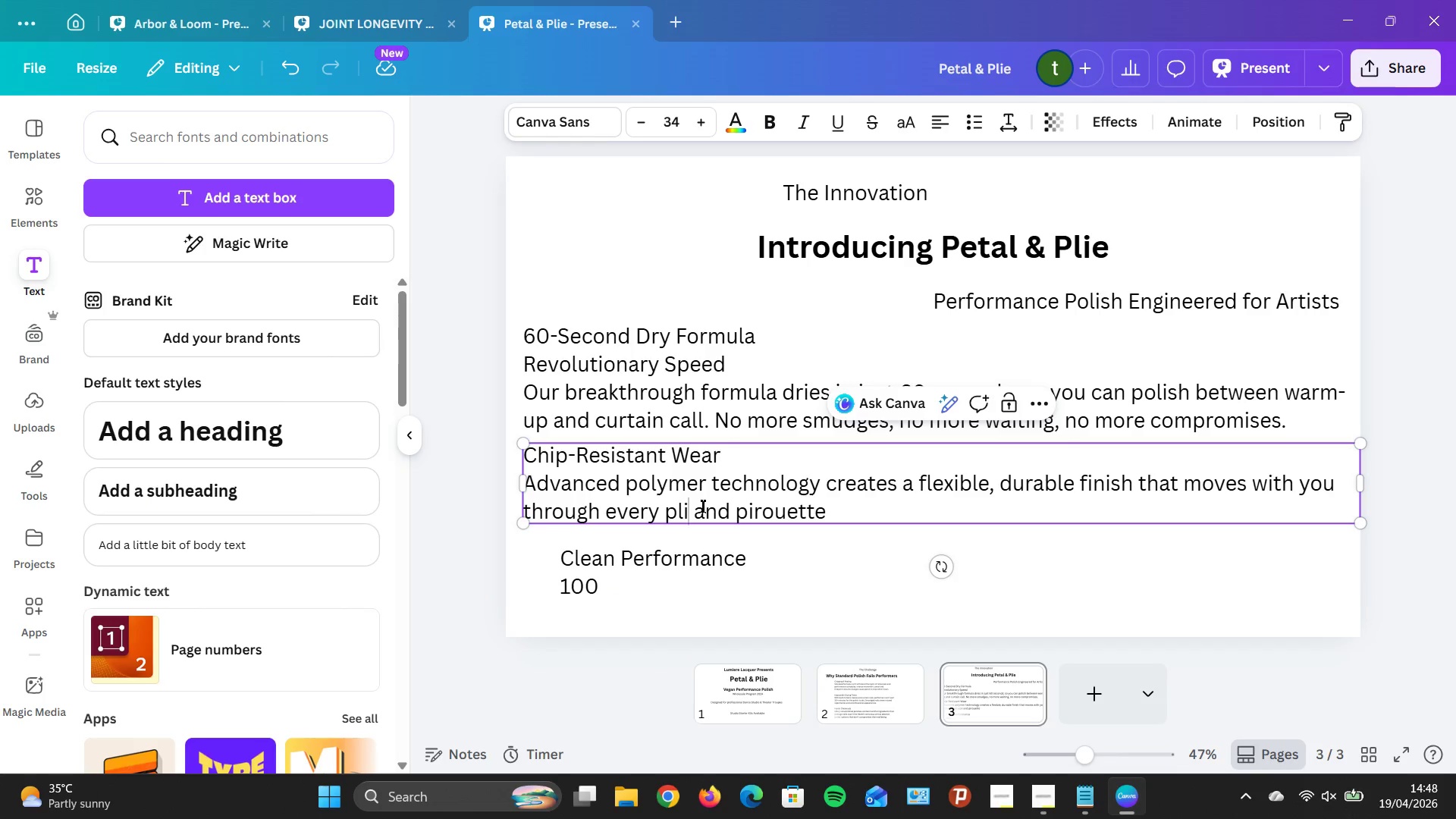 
key(Alt+3)
 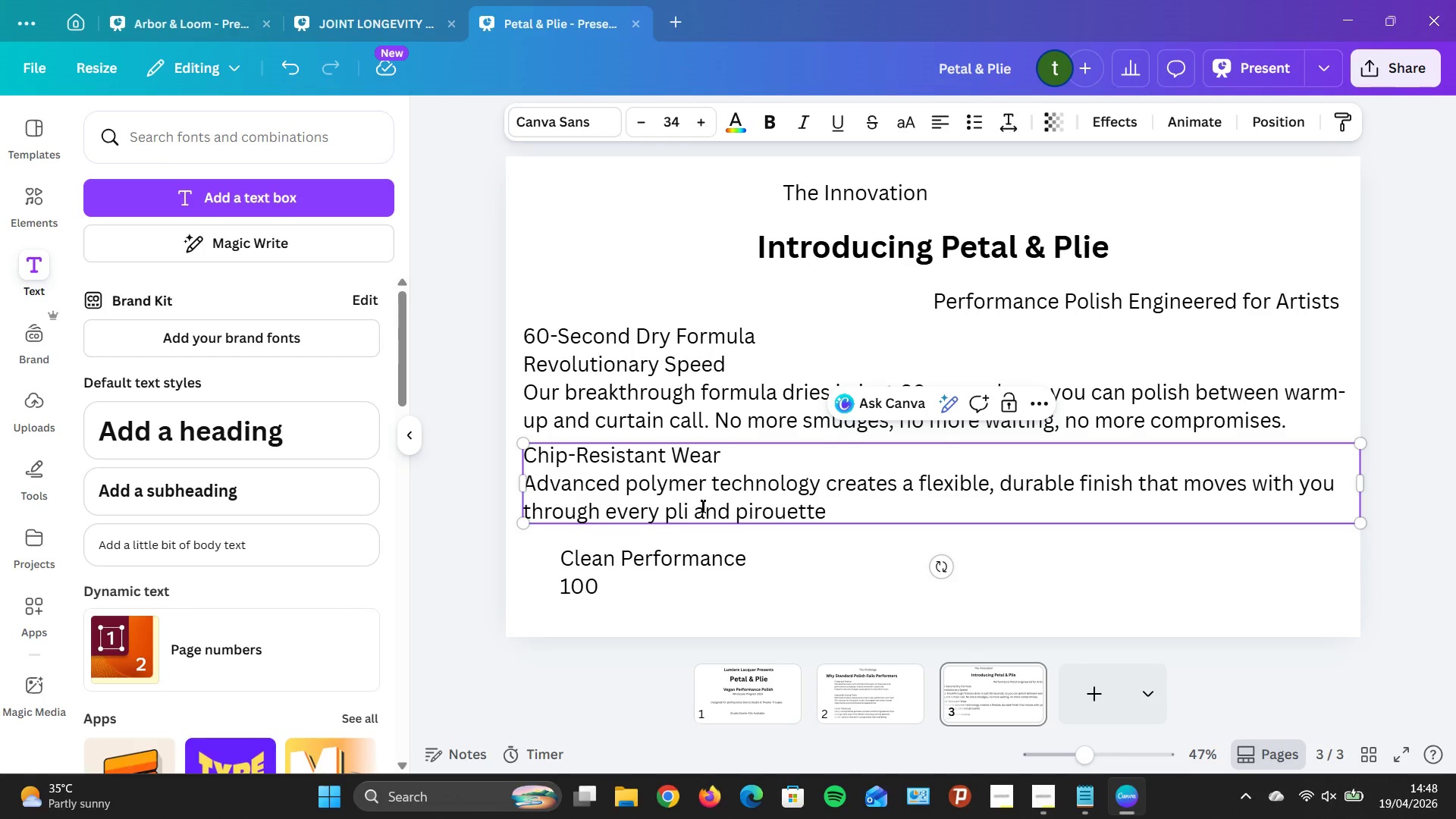 
key(Enter)
 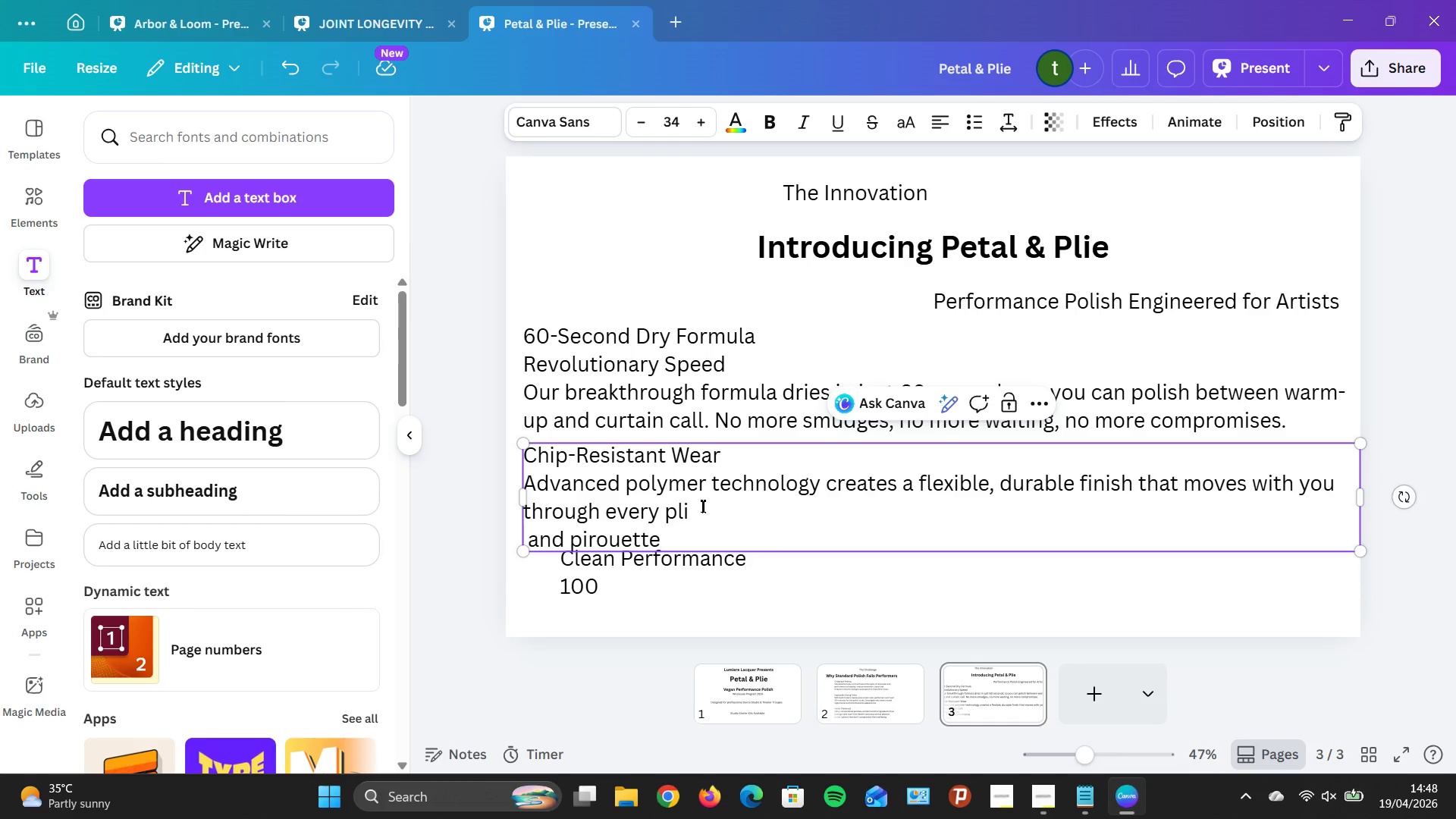 
key(Backspace)
 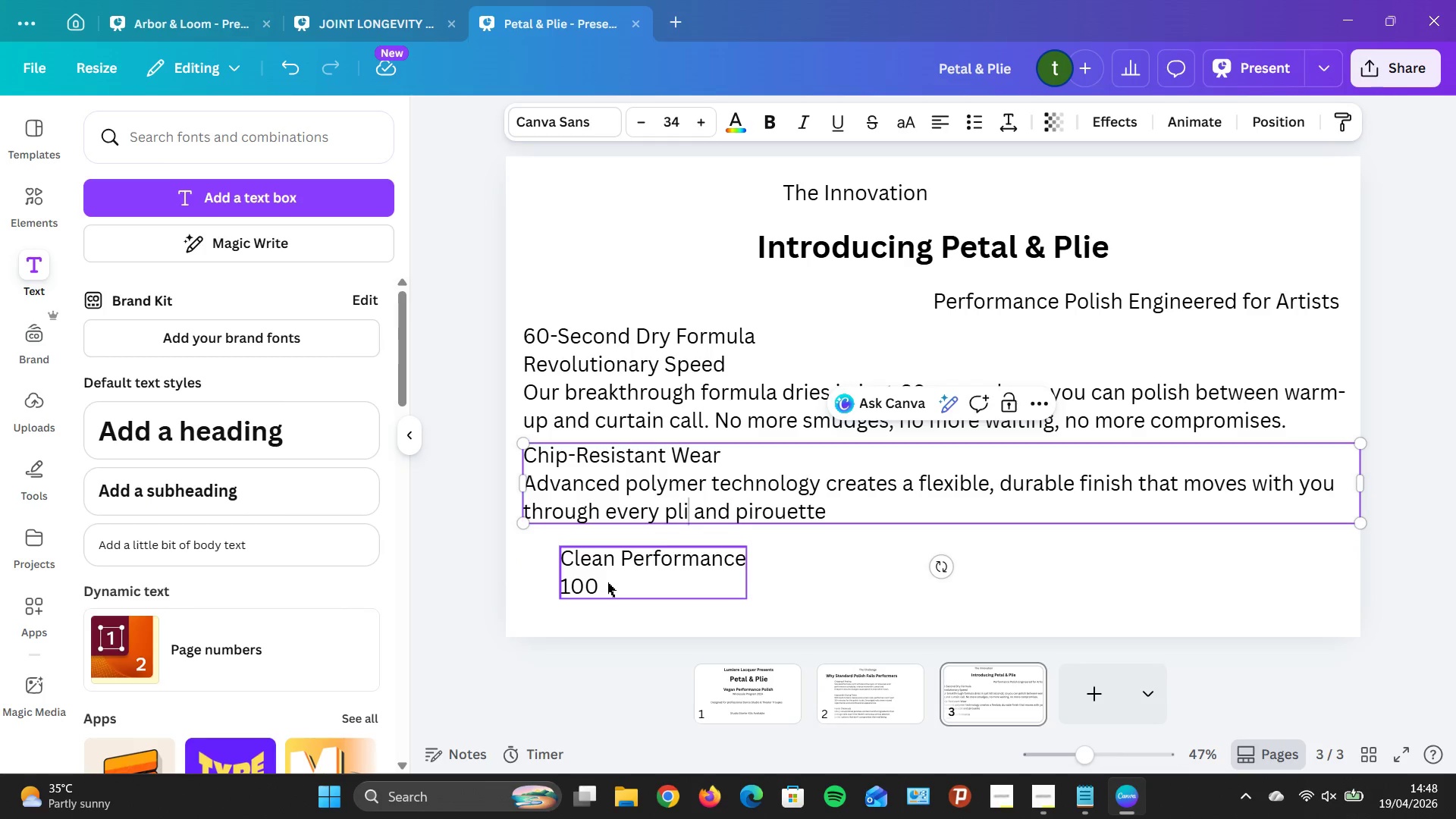 
double_click([607, 582])
 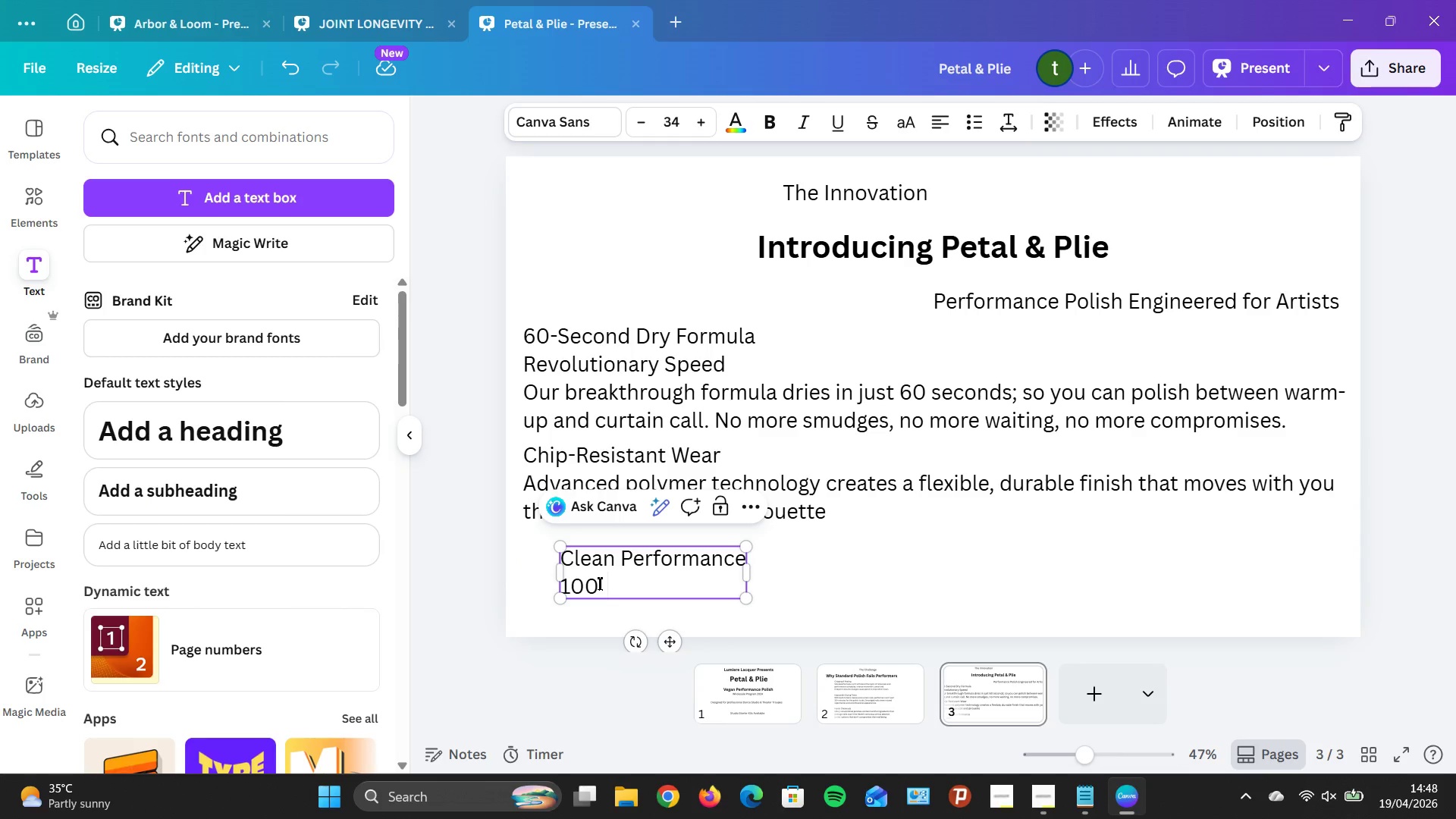 
hold_key(key=ControlLeft, duration=5.73)
 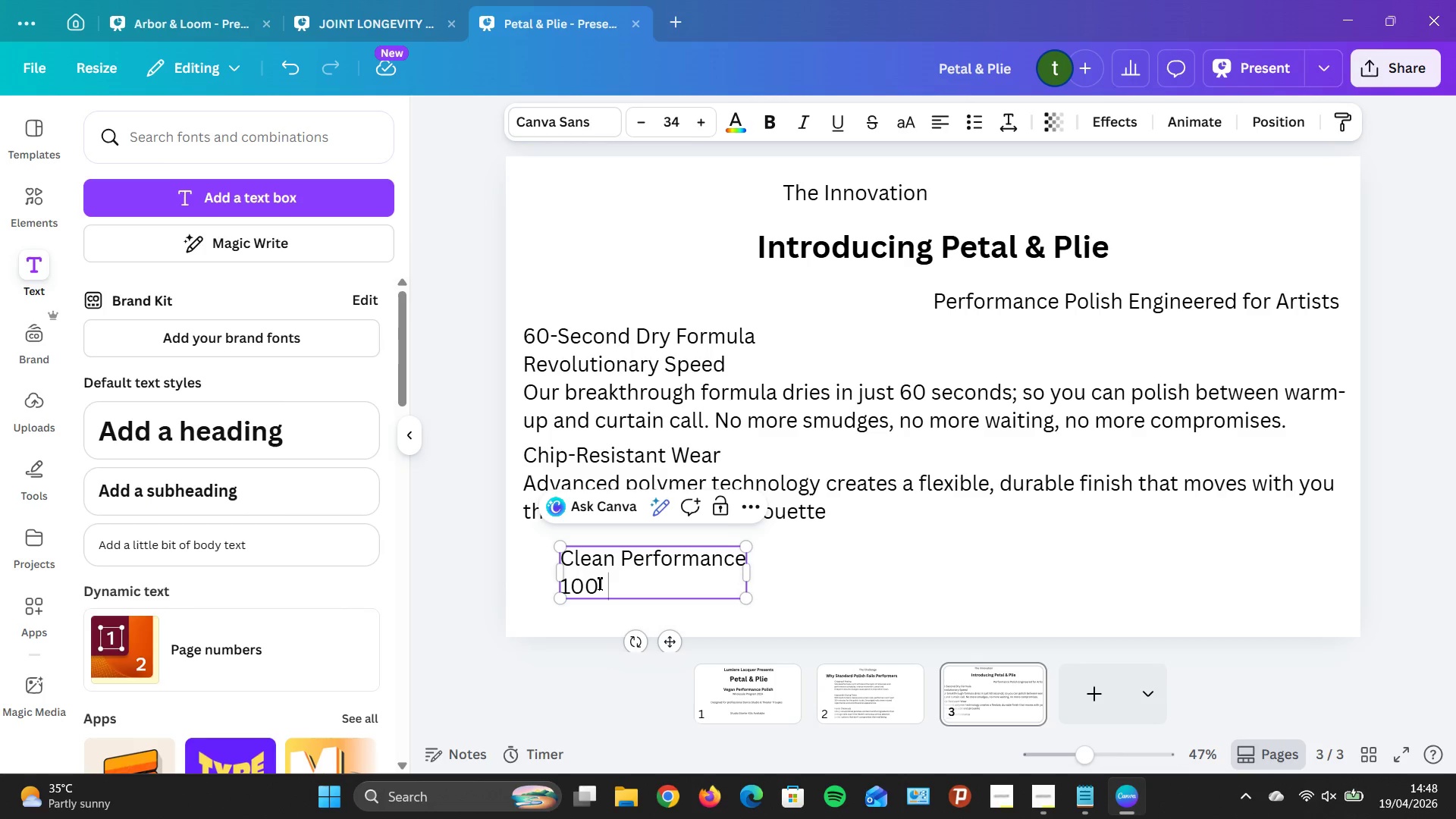 
hold_key(key=Quote, duration=1.66)
 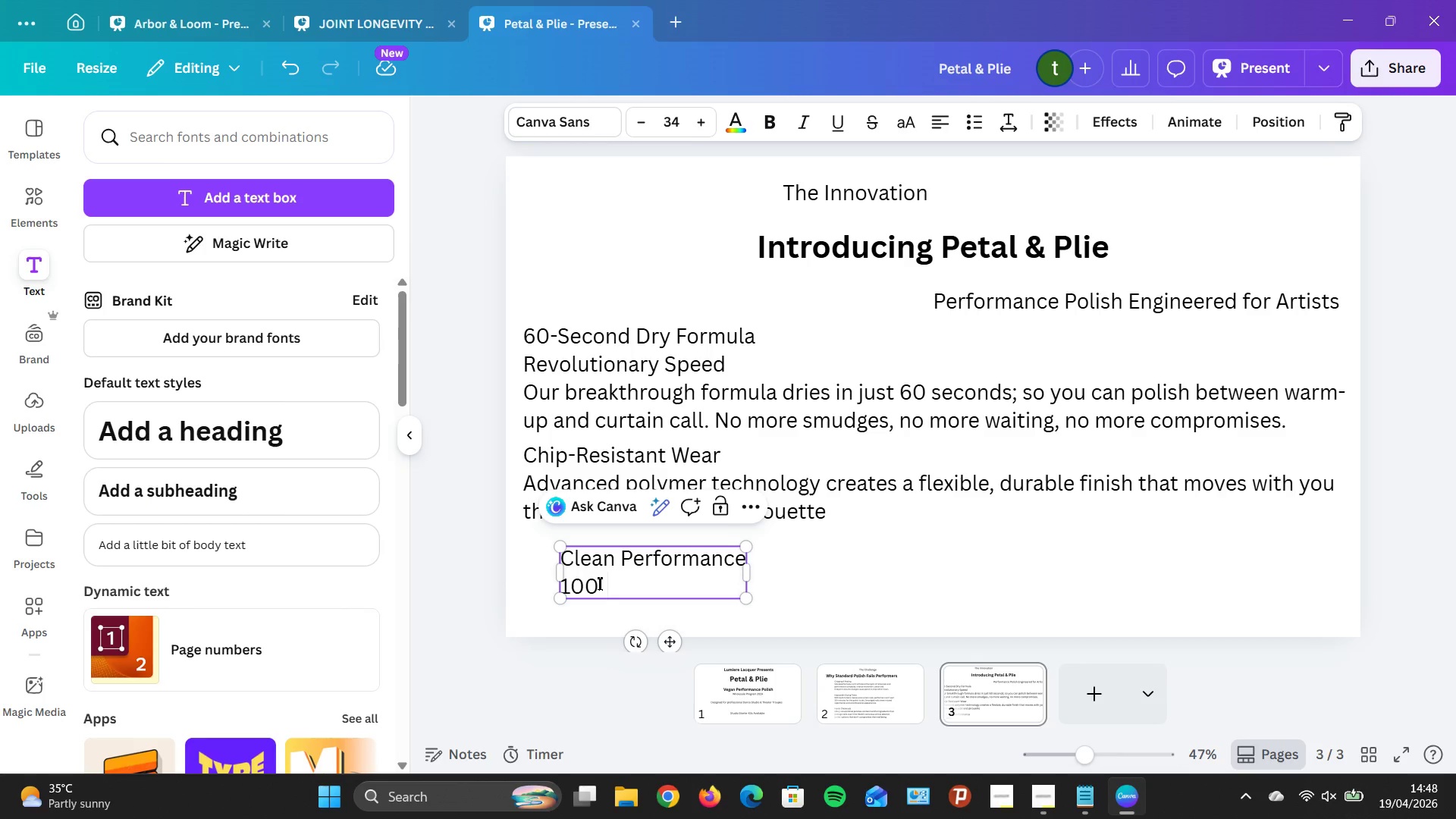 
key(Control+E)
 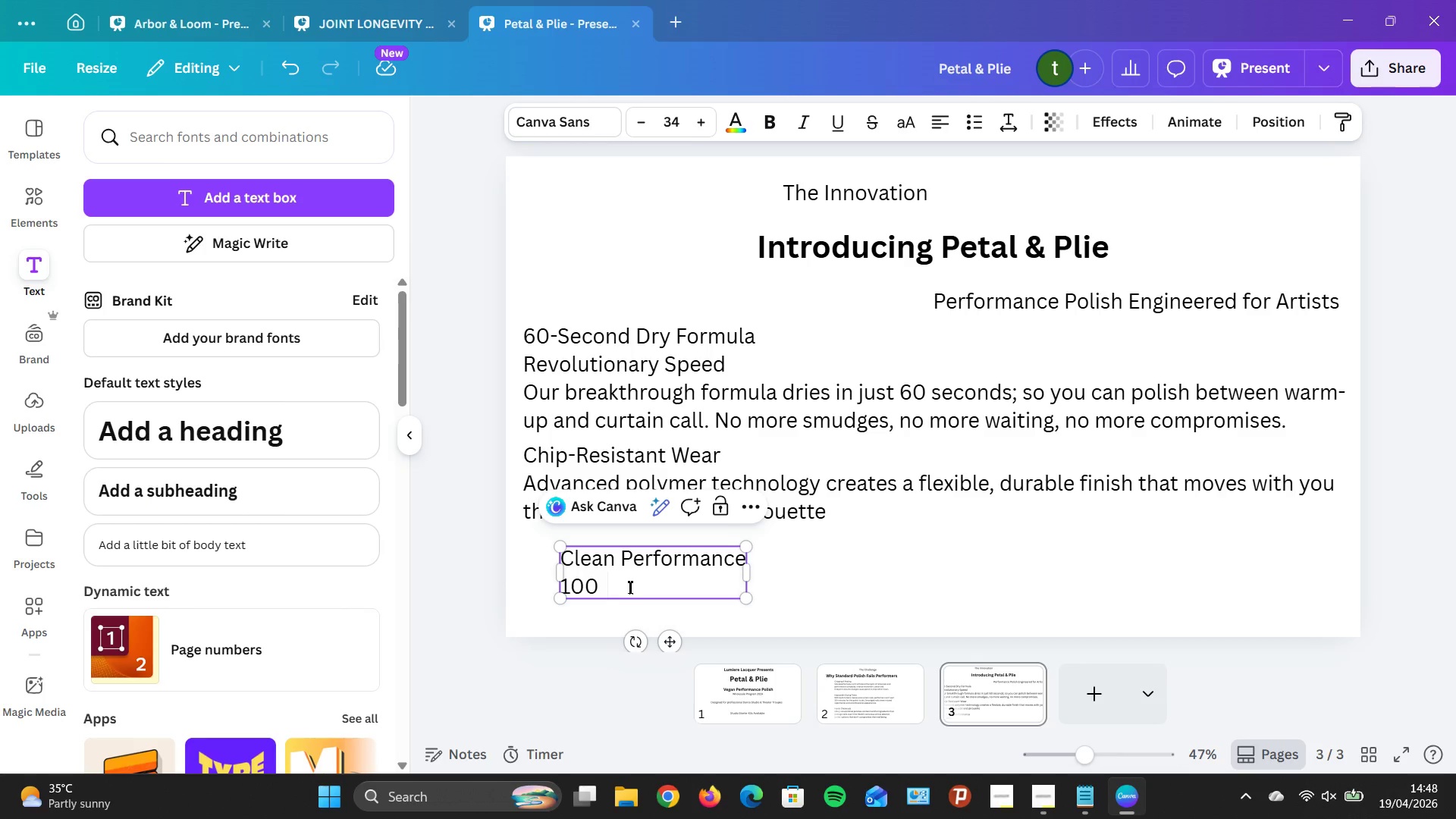 
wait(5.14)
 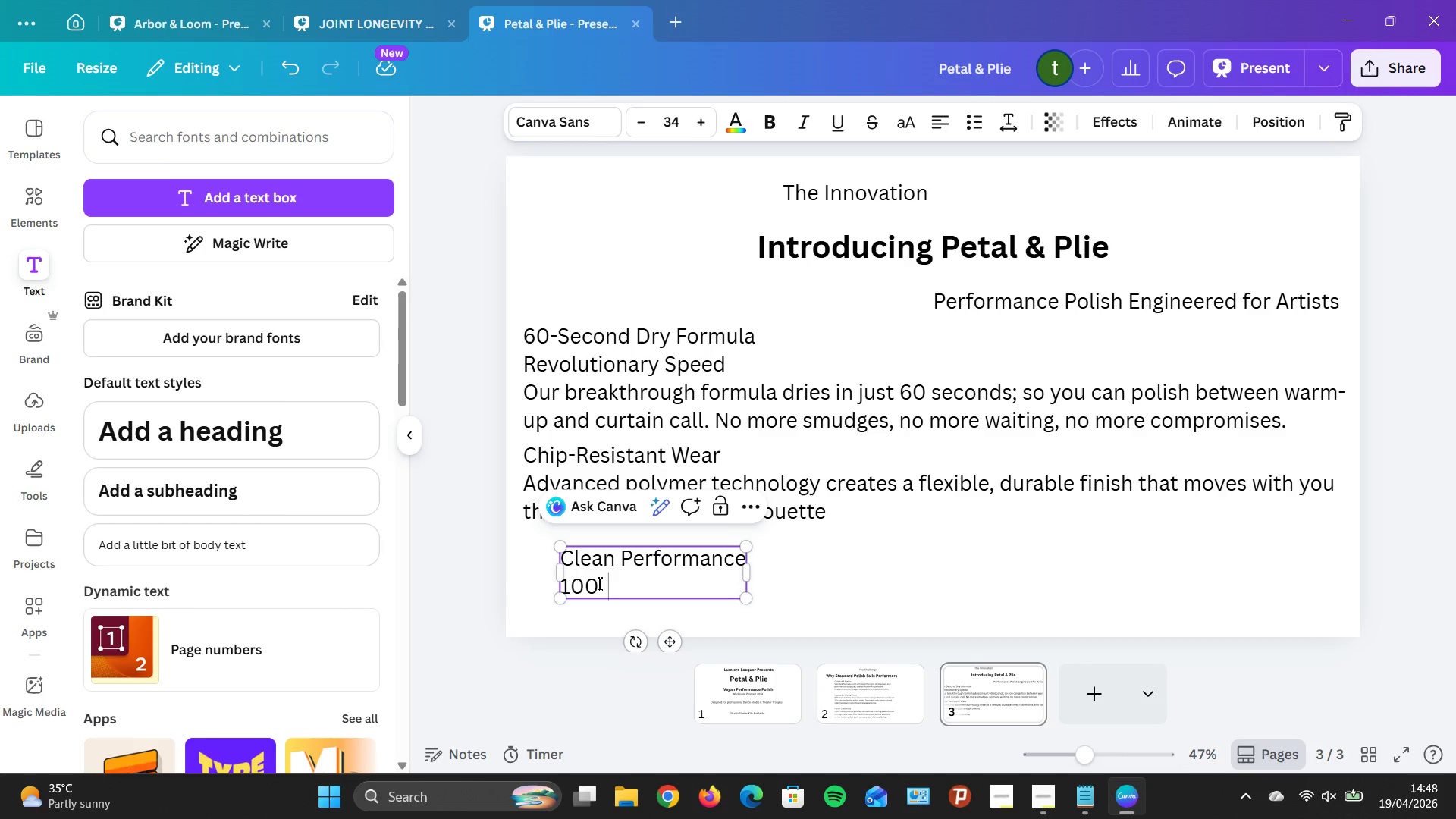 
hold_key(key=E, duration=0.55)
 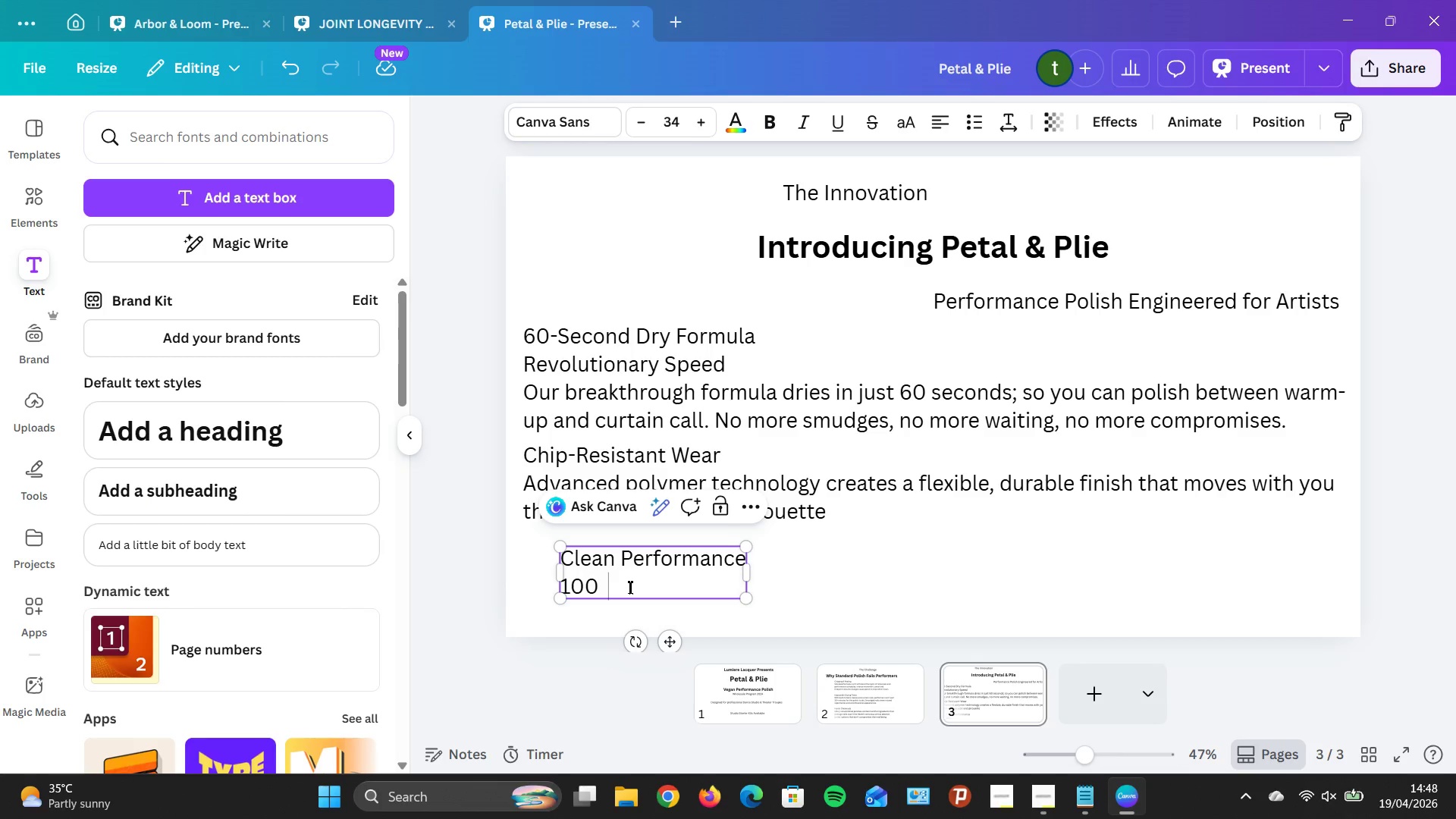 
key(Control+Quote)
 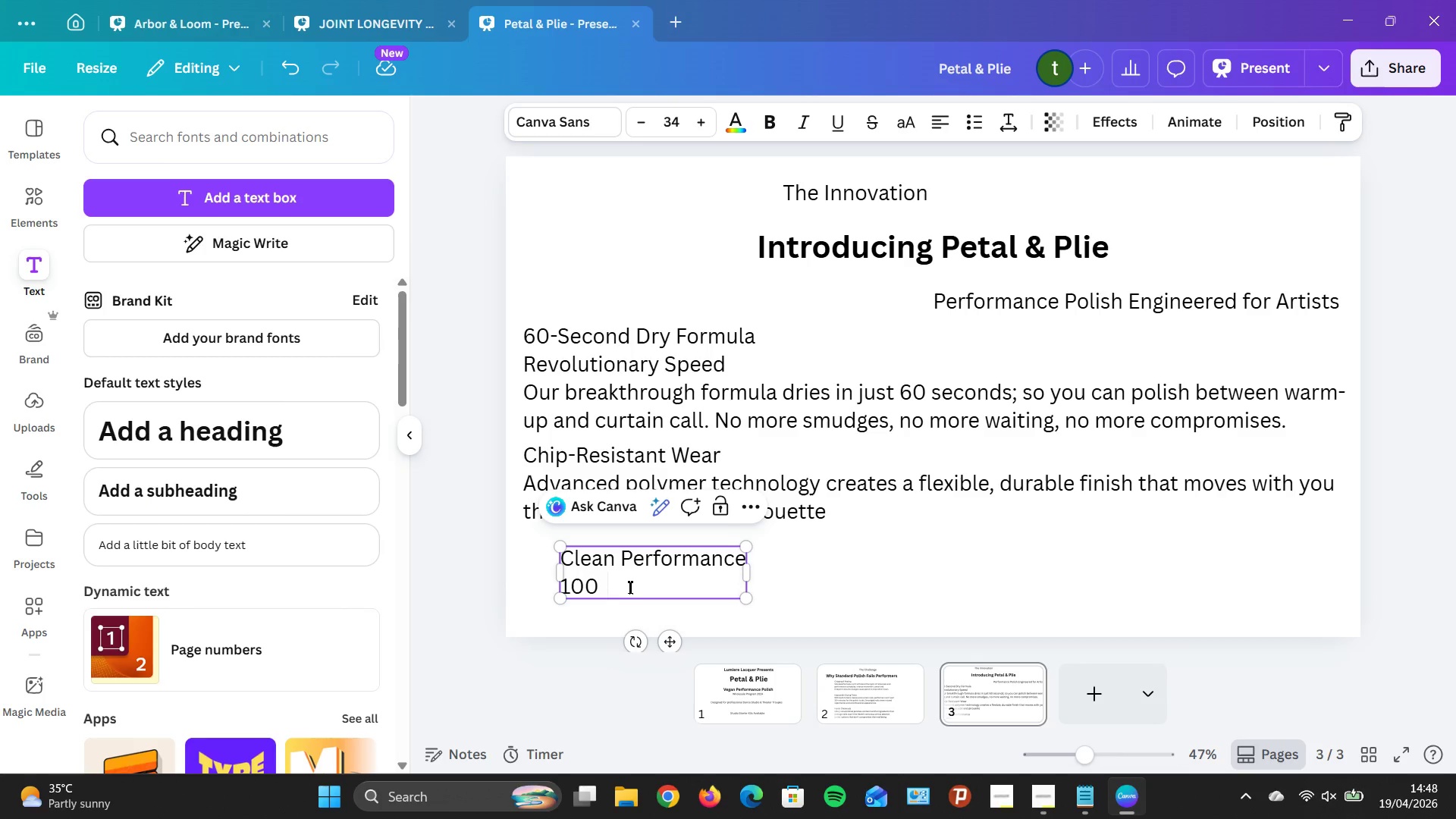 
hold_key(key=Quote, duration=0.47)
 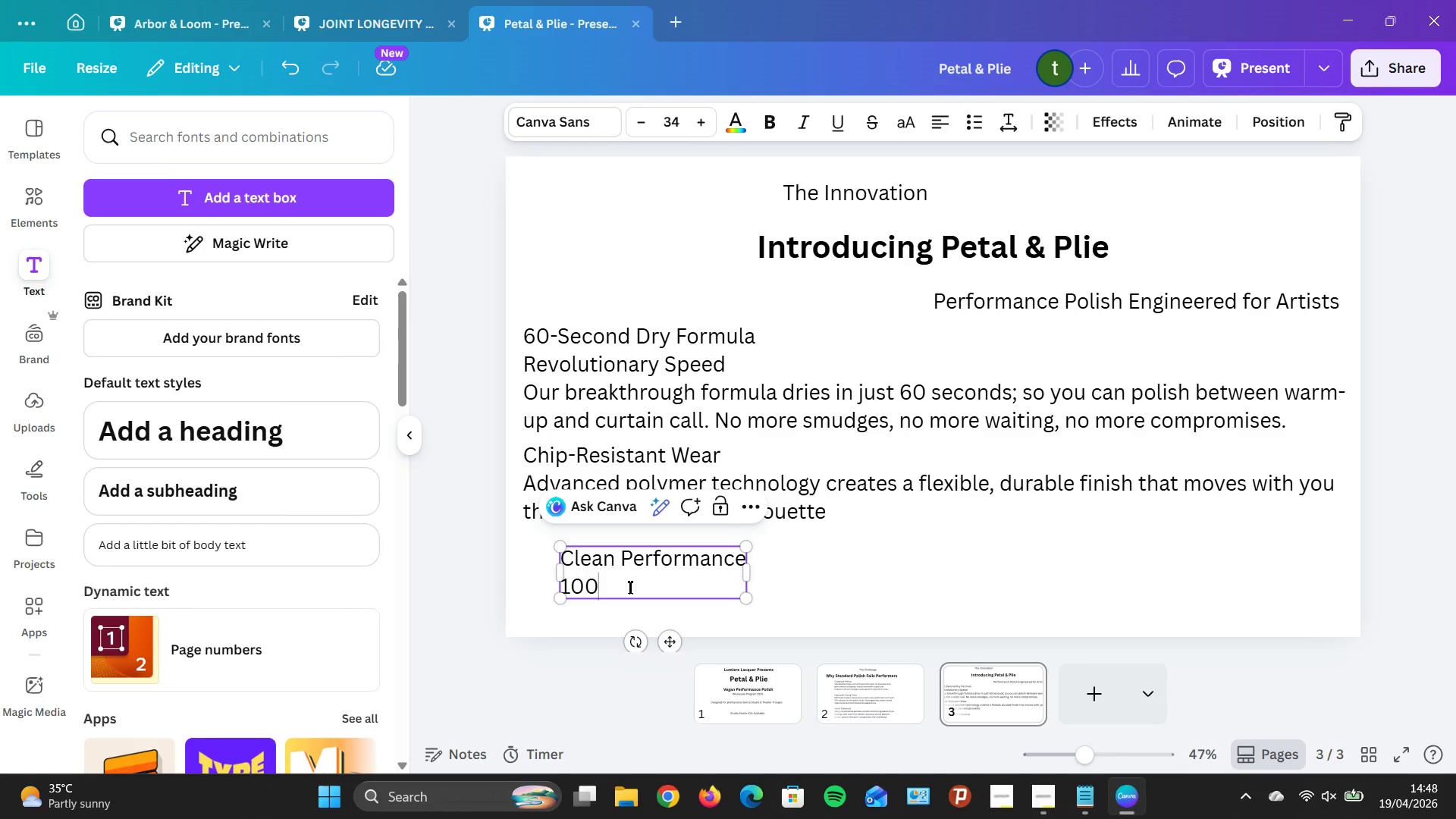 
key(Control+E)
 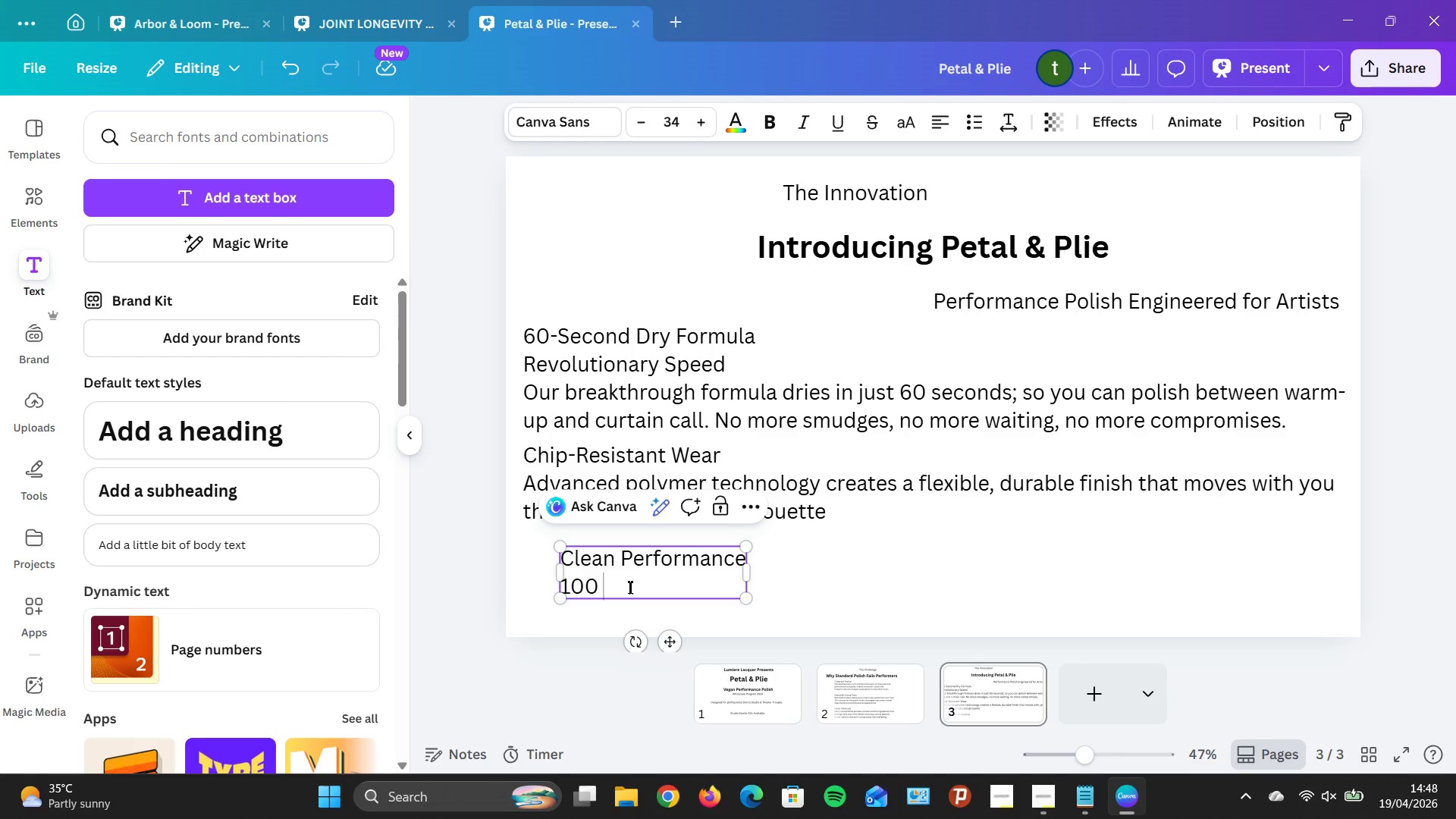 
key(Backspace)
key(Backspace)
type( )
key(Backspace)
type(% Vegan and 12-free fomulation)
 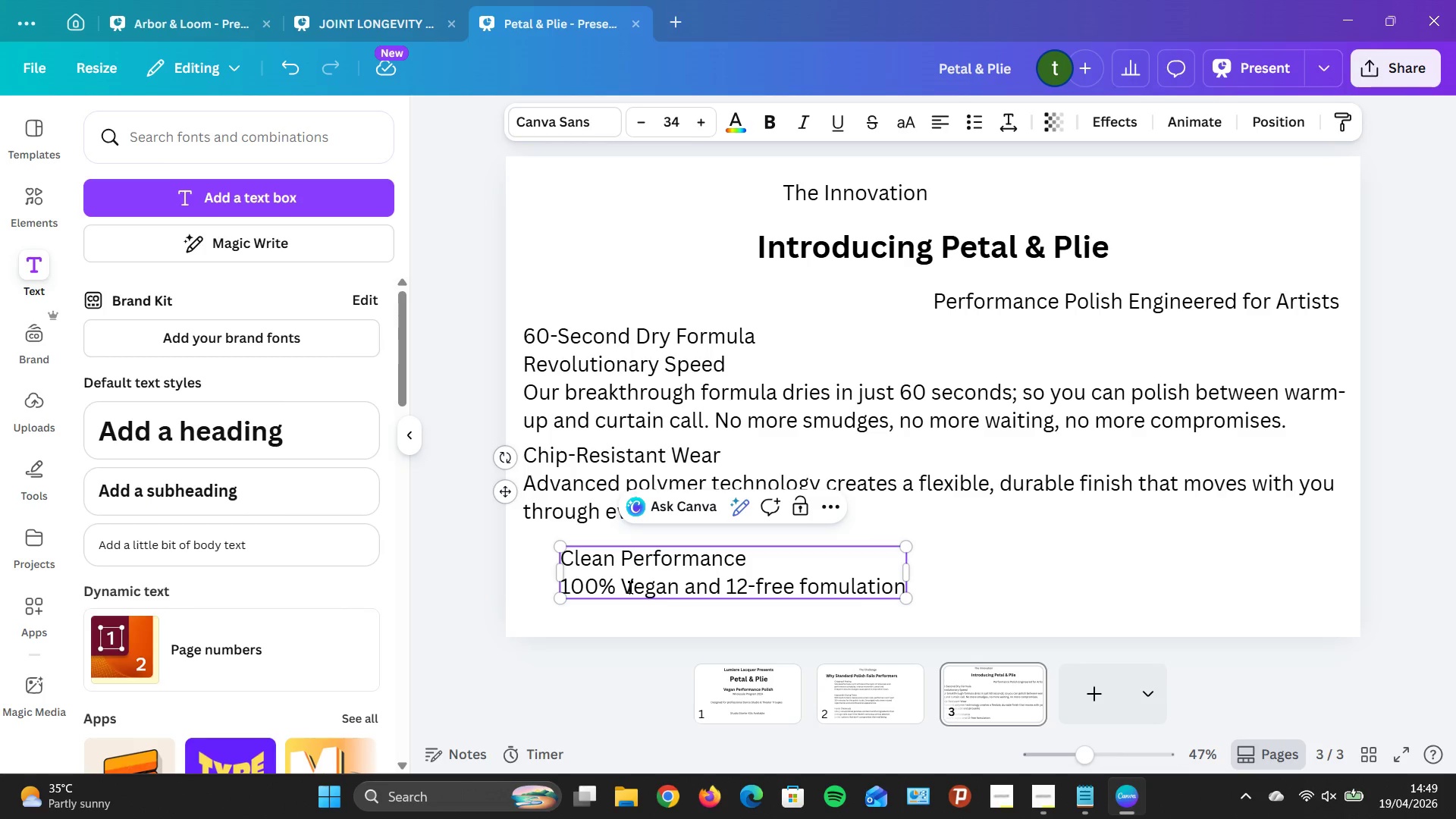 
wait(7.3)
 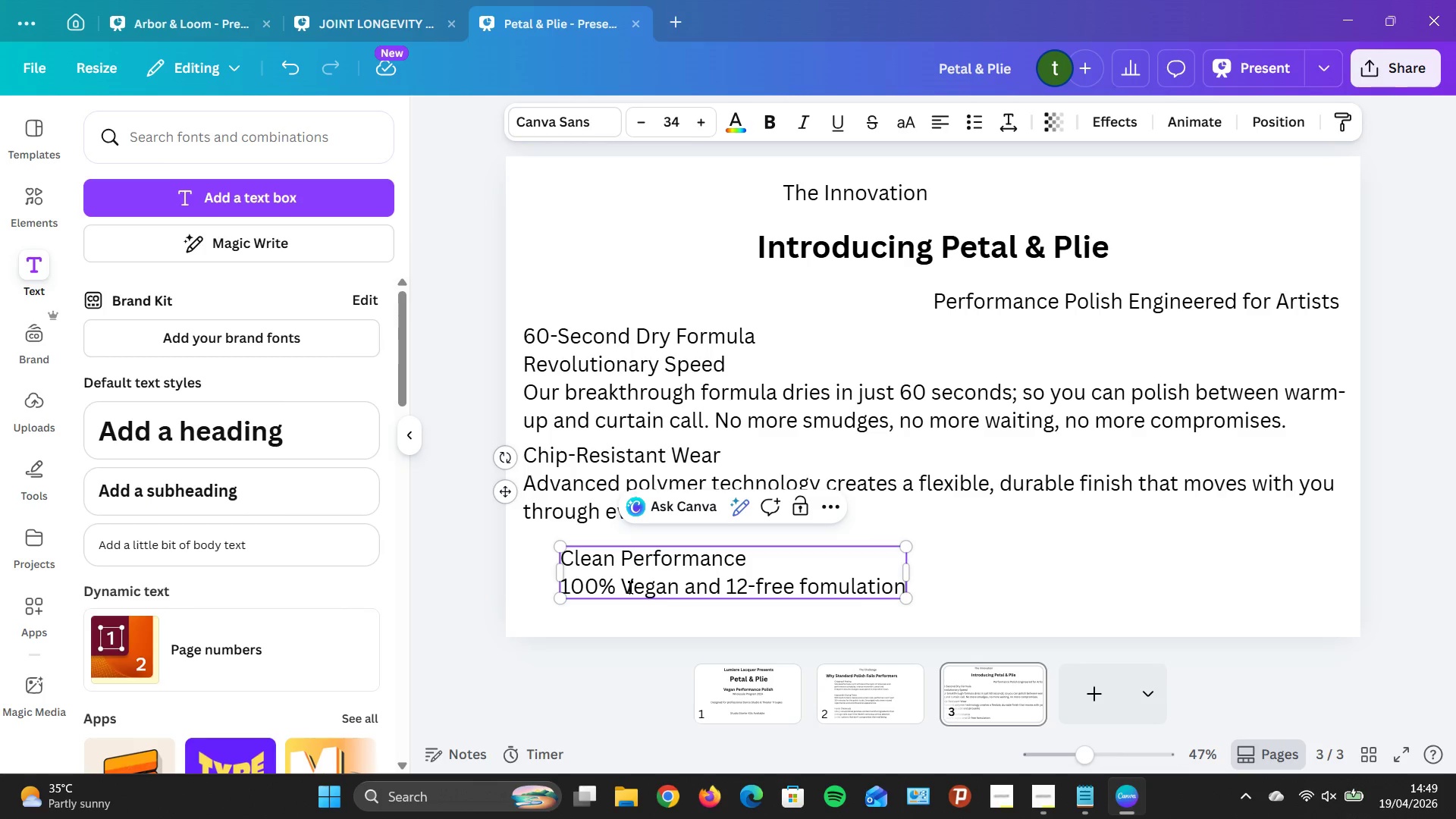 
type( means no )
 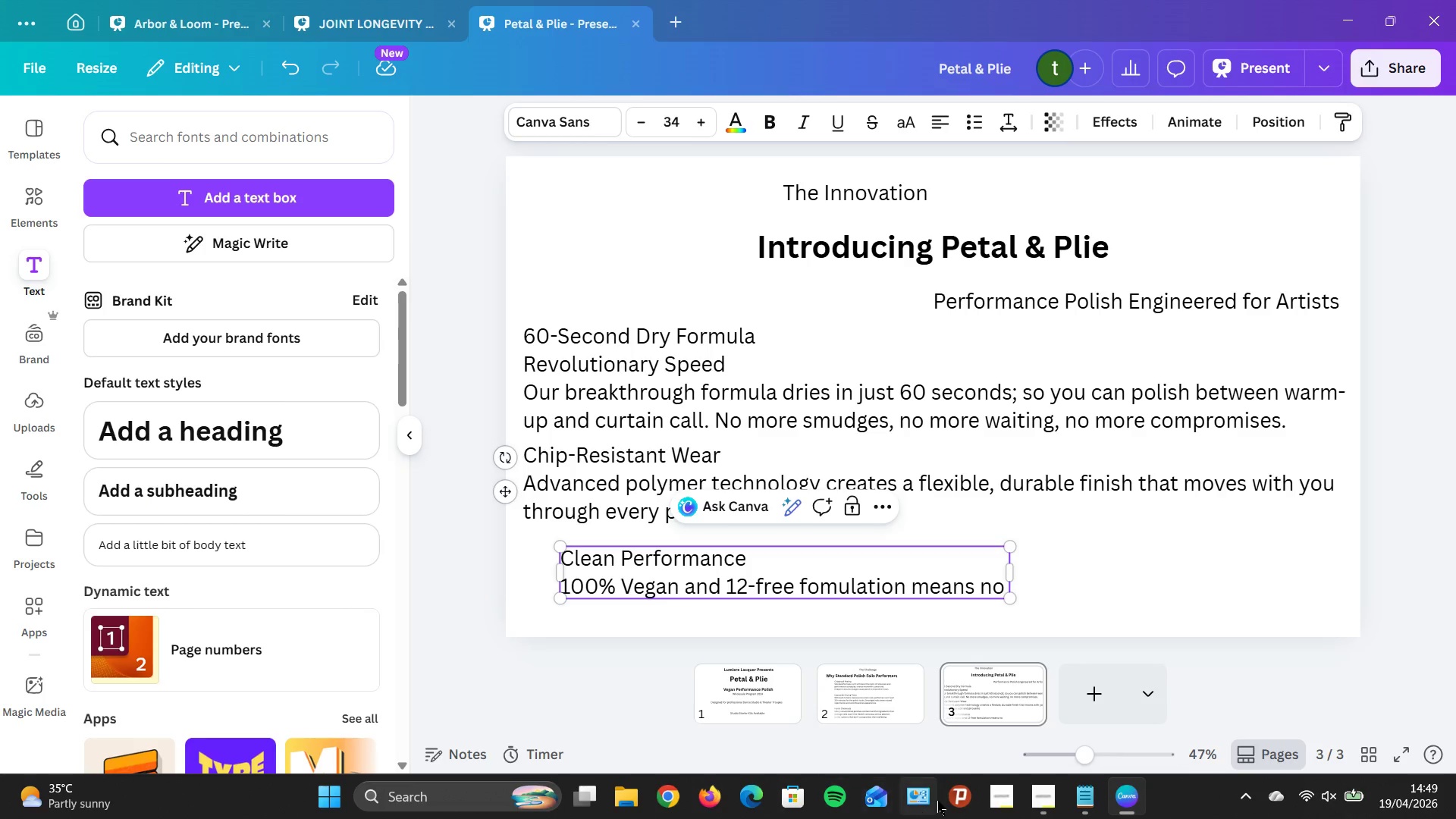 
left_click([1038, 801])